 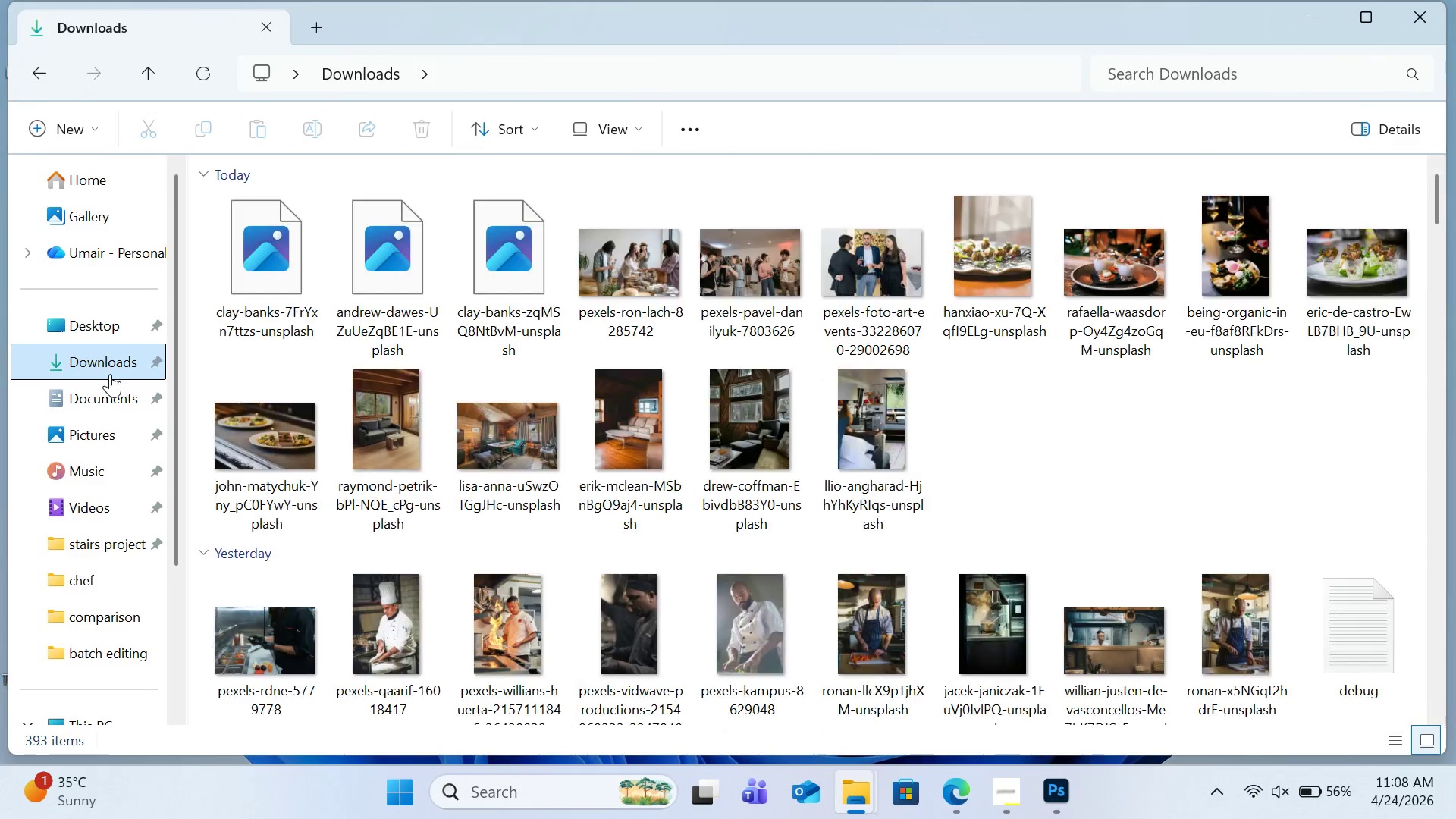 
mouse_move([529, 292])
 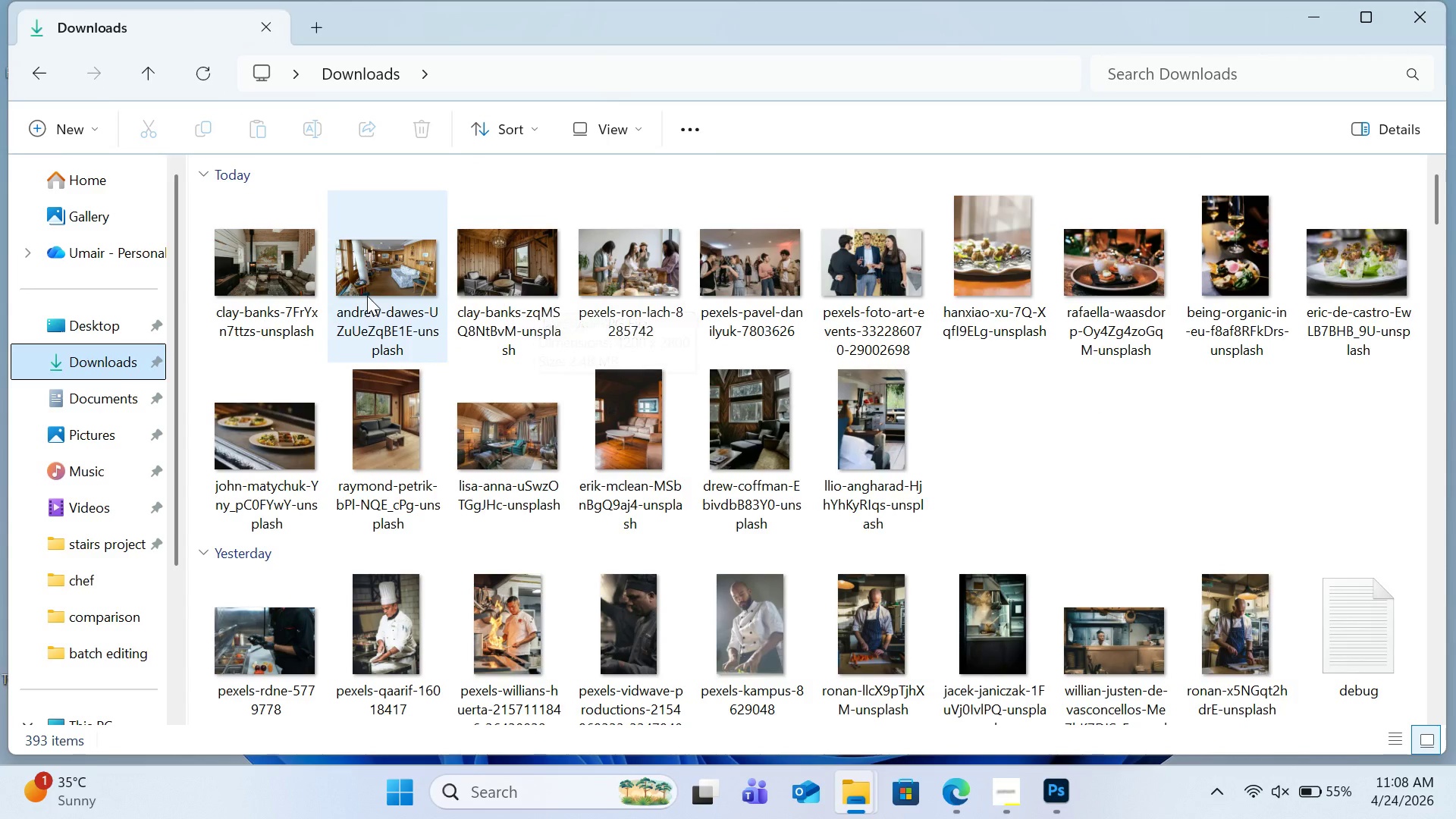 
mouse_move([359, 295])
 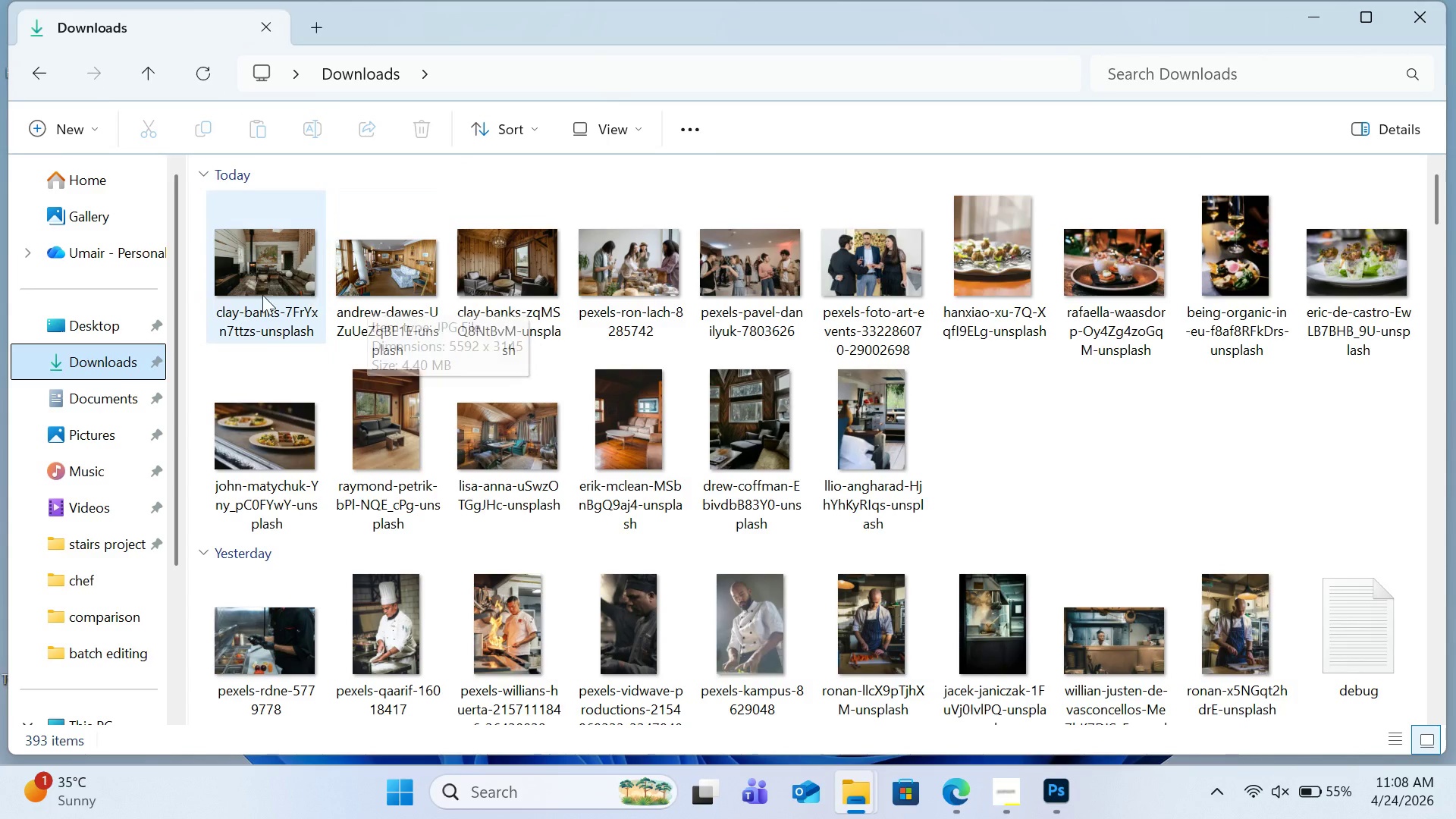 
mouse_move([285, 297])
 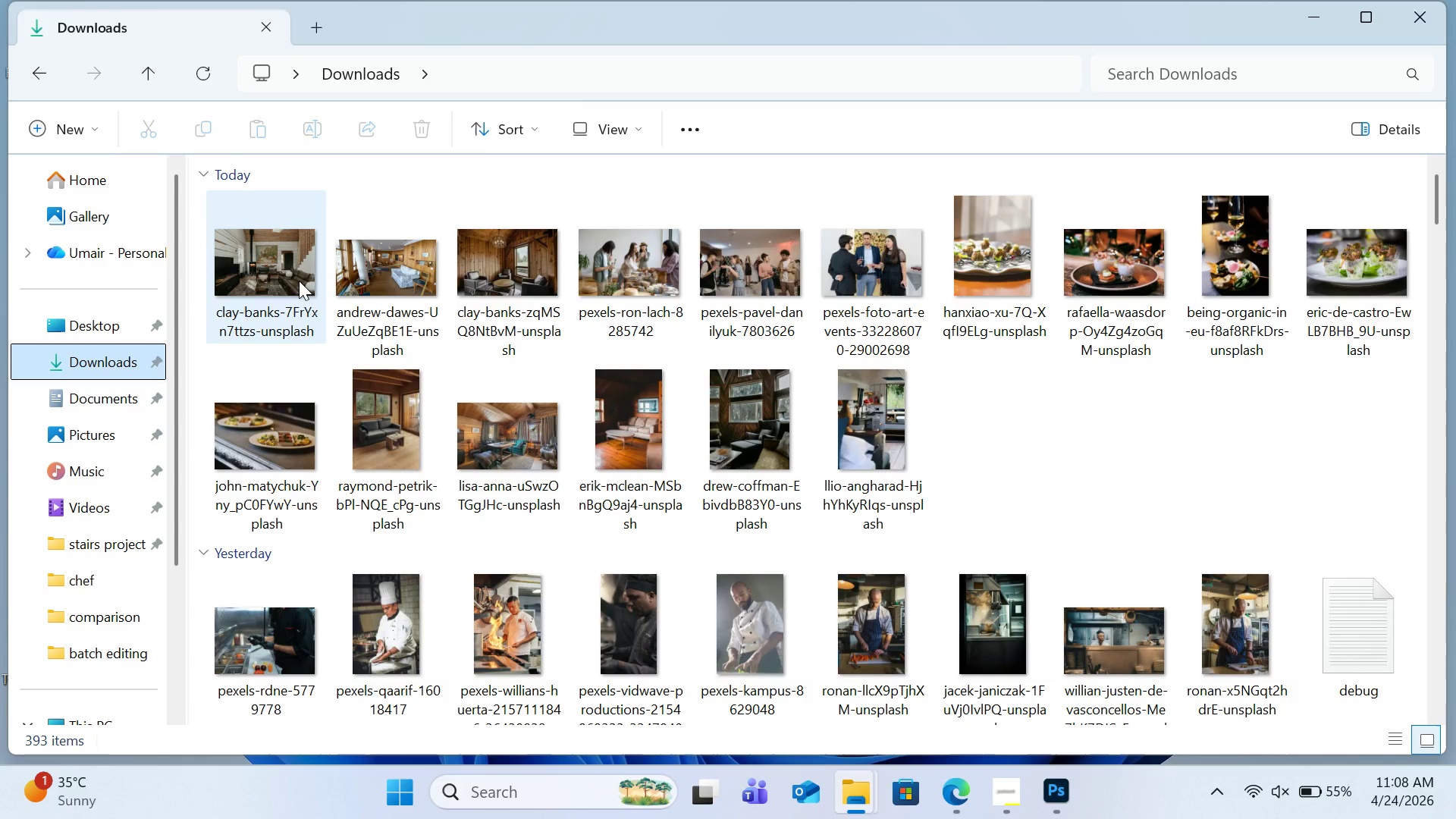 
mouse_move([326, 277])
 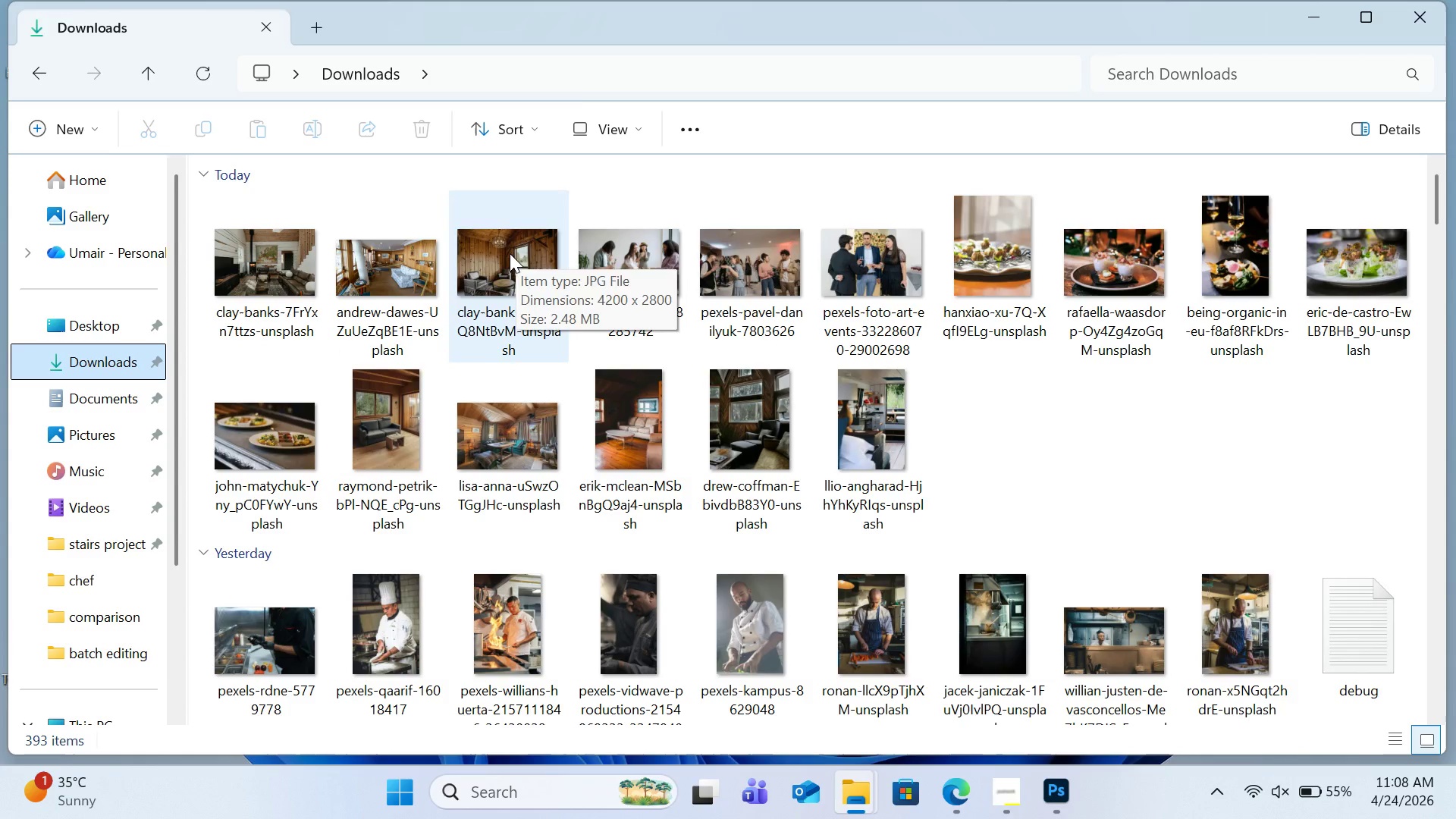 
hold_key(key=ControlLeft, duration=1.22)
left_click([402, 266])
 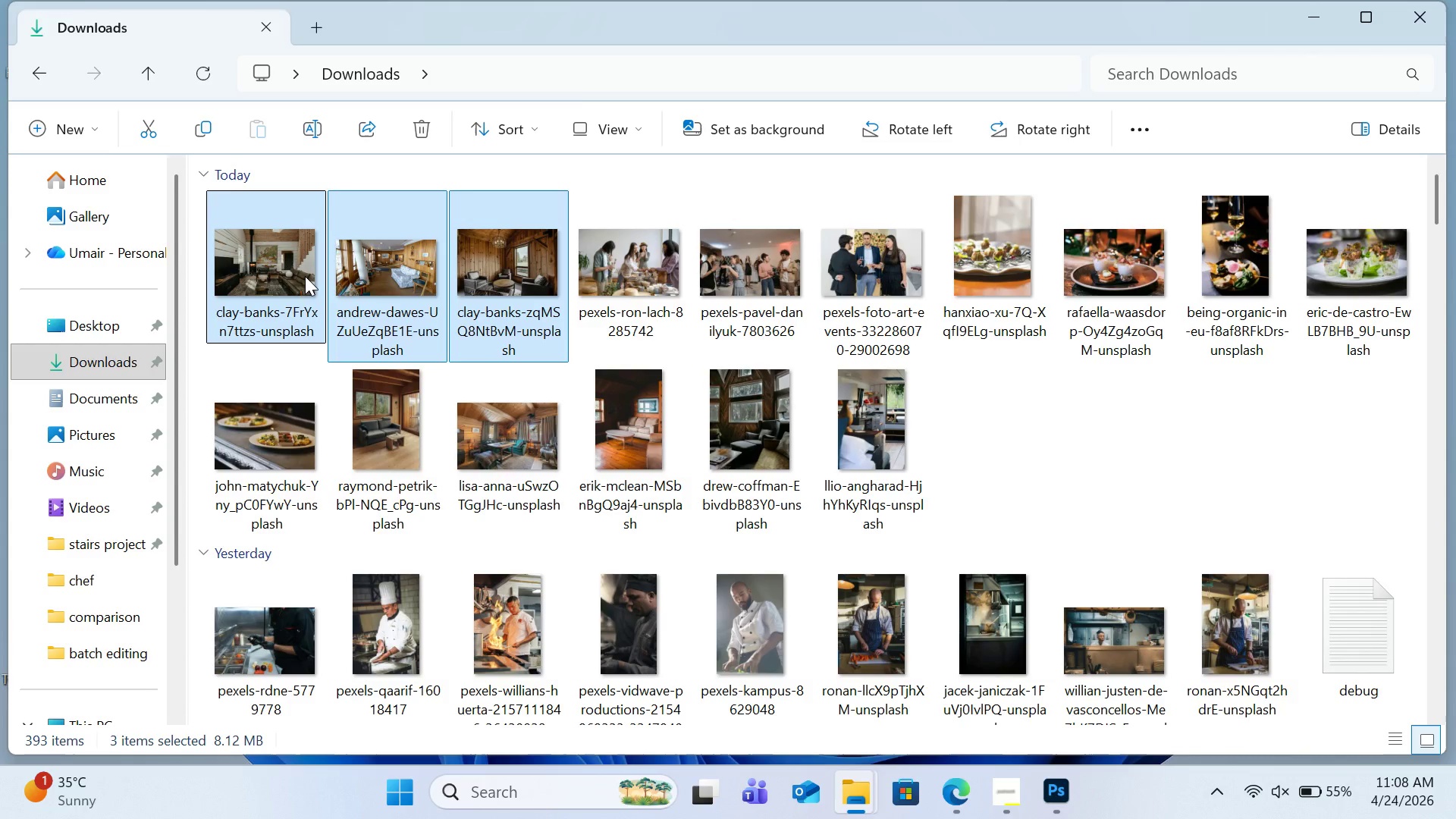 
key(Control+X)
 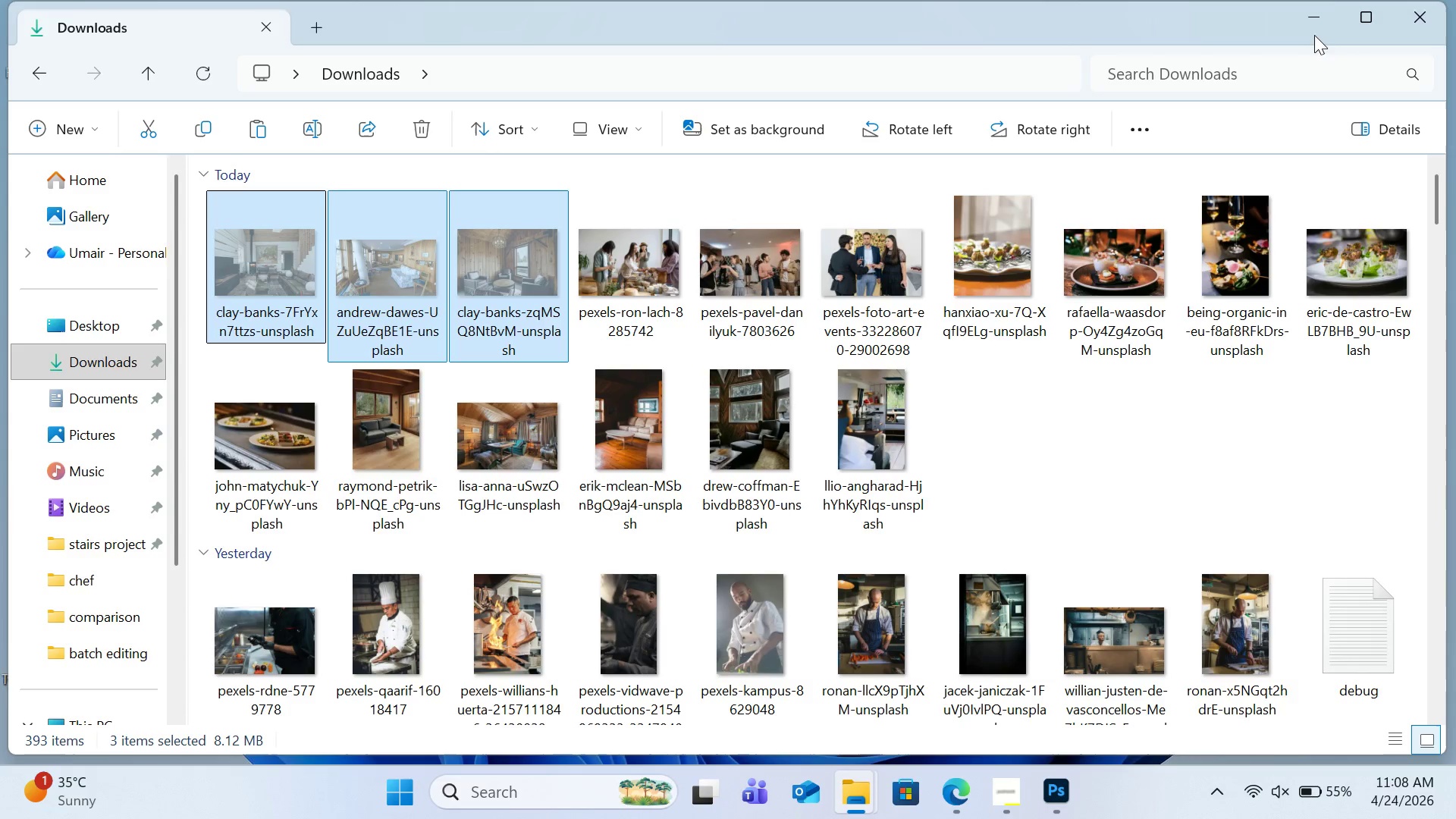 
left_click([1313, 27])
 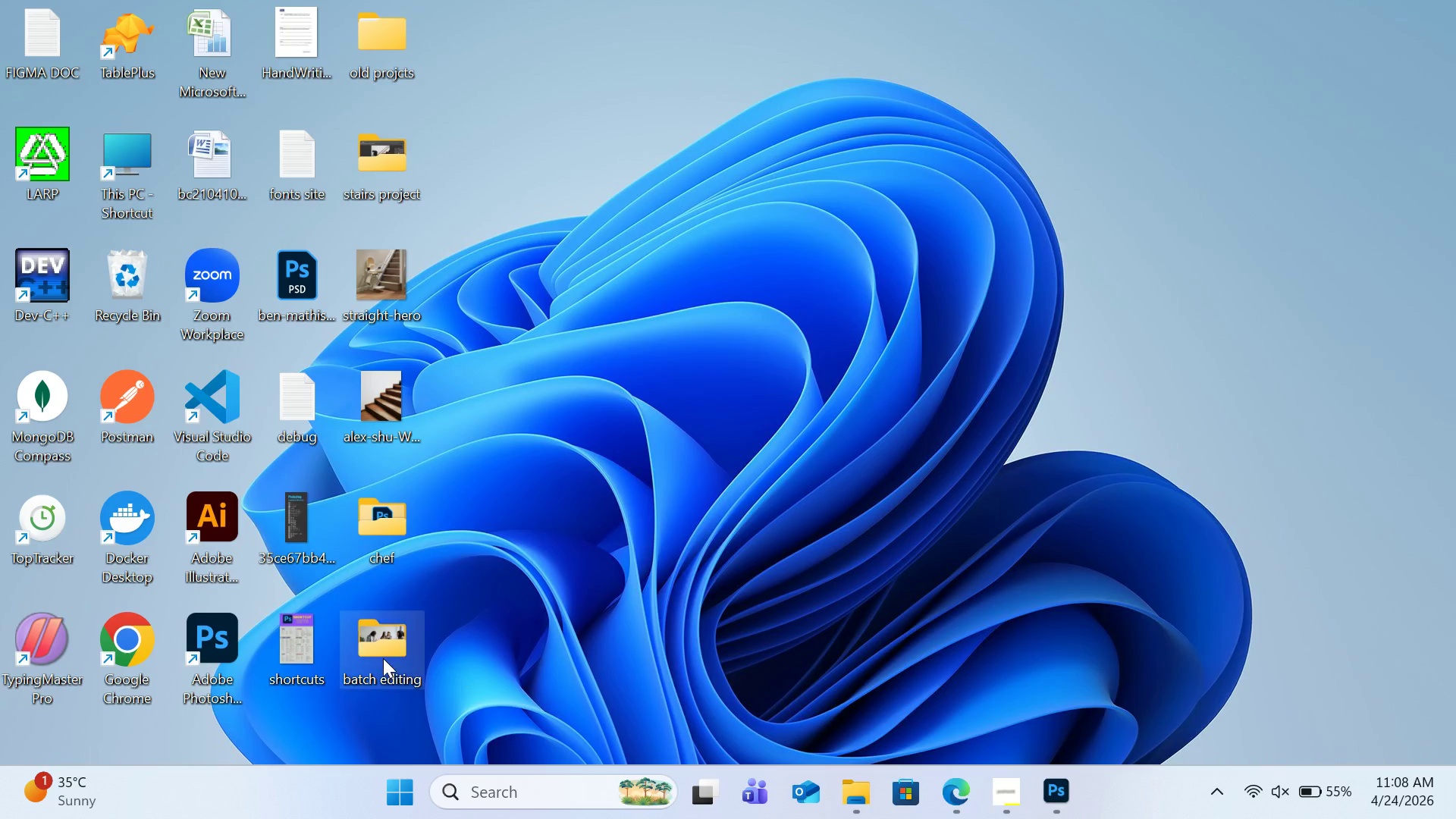 
double_click([381, 657])
 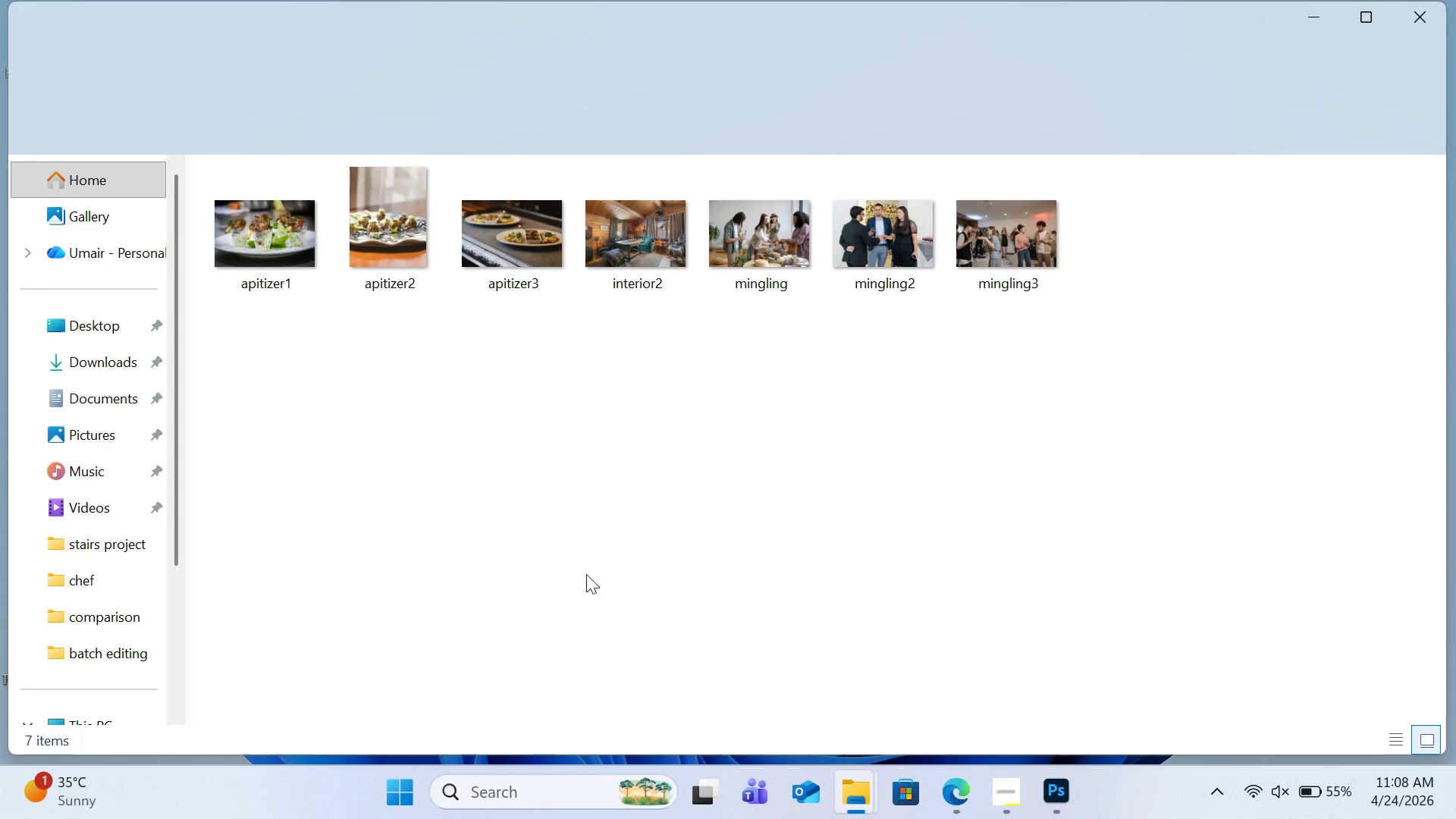 
left_click([707, 529])
 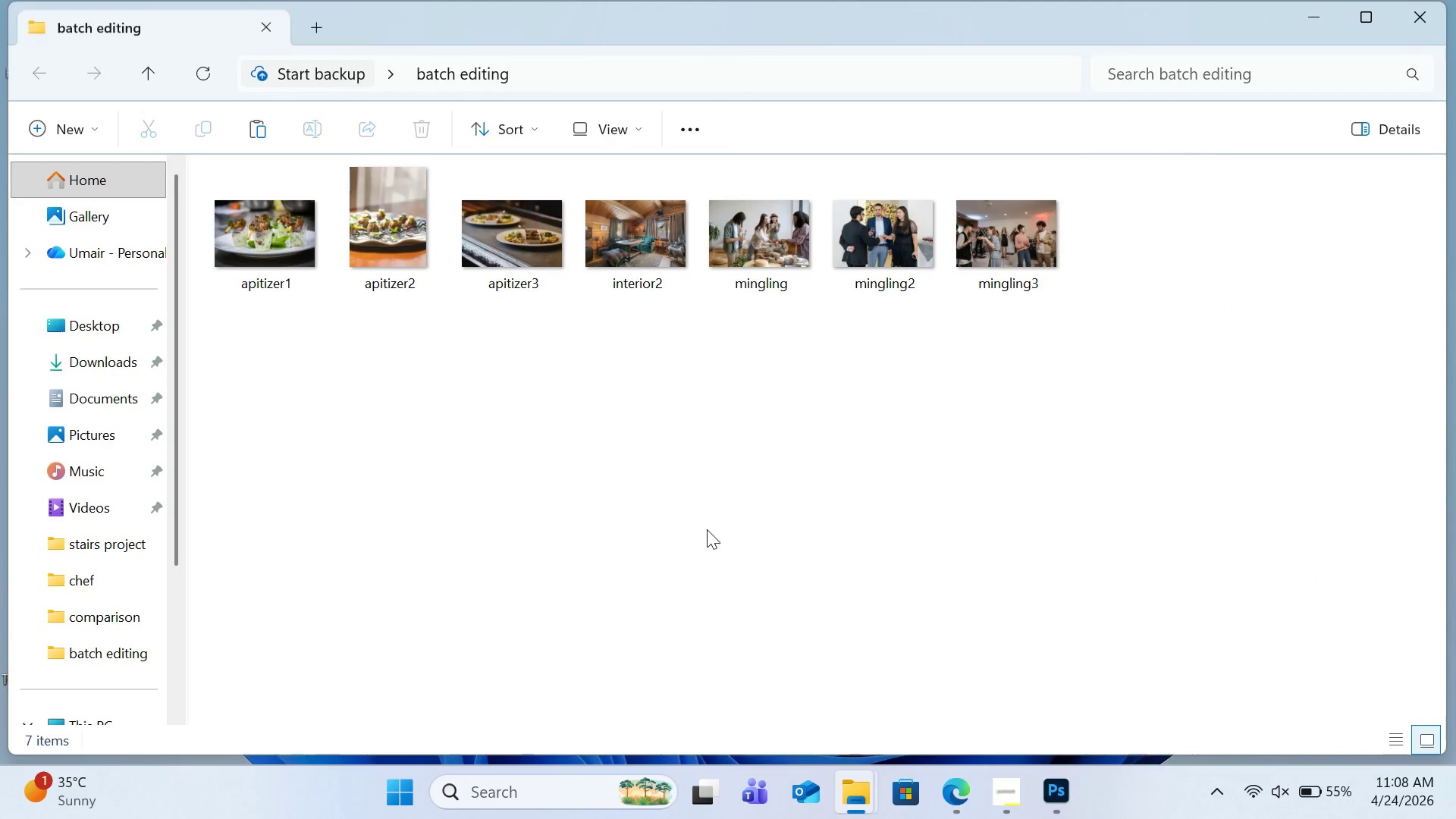 
key(Control+V)
 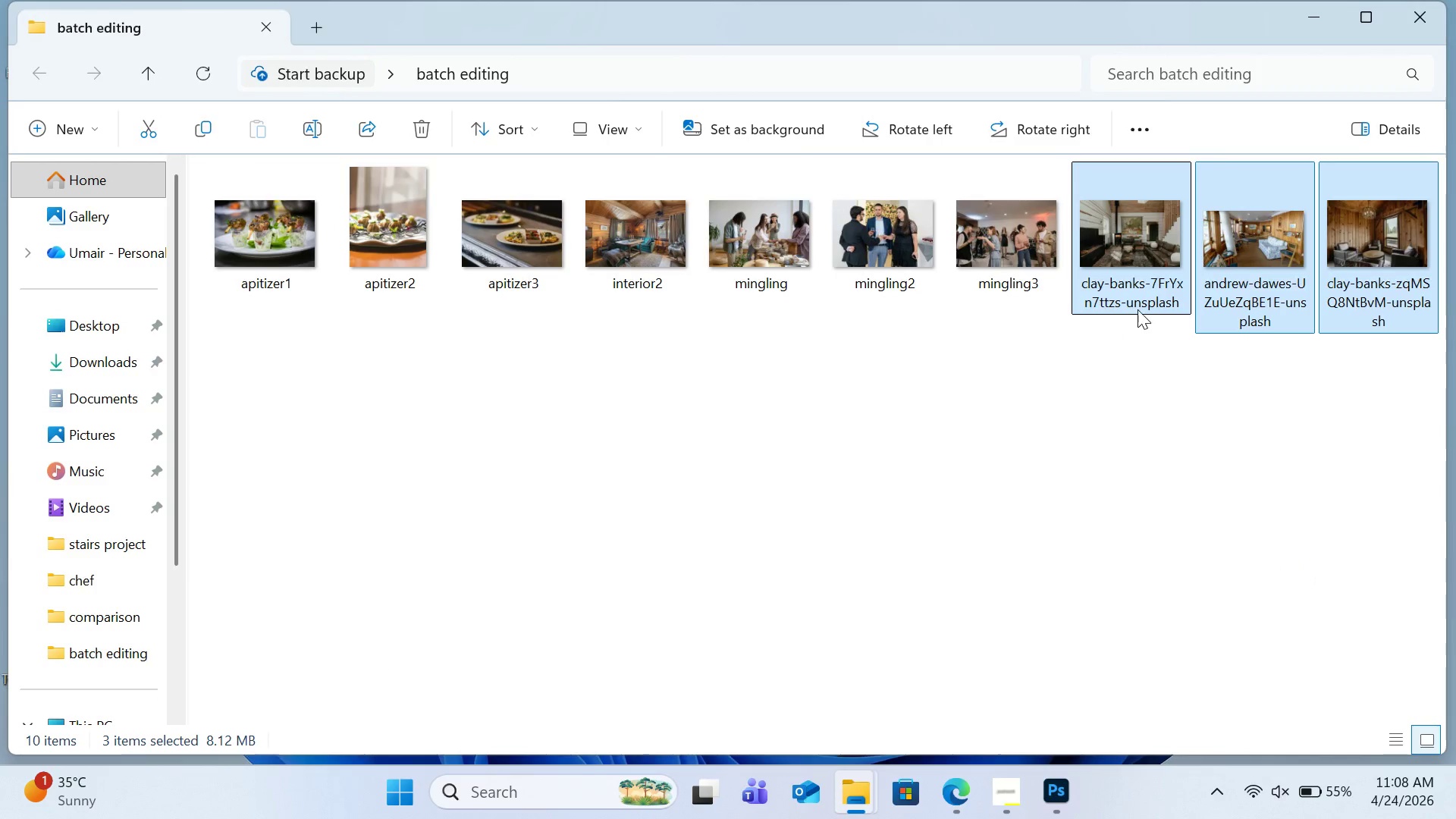 
right_click([1139, 300])
 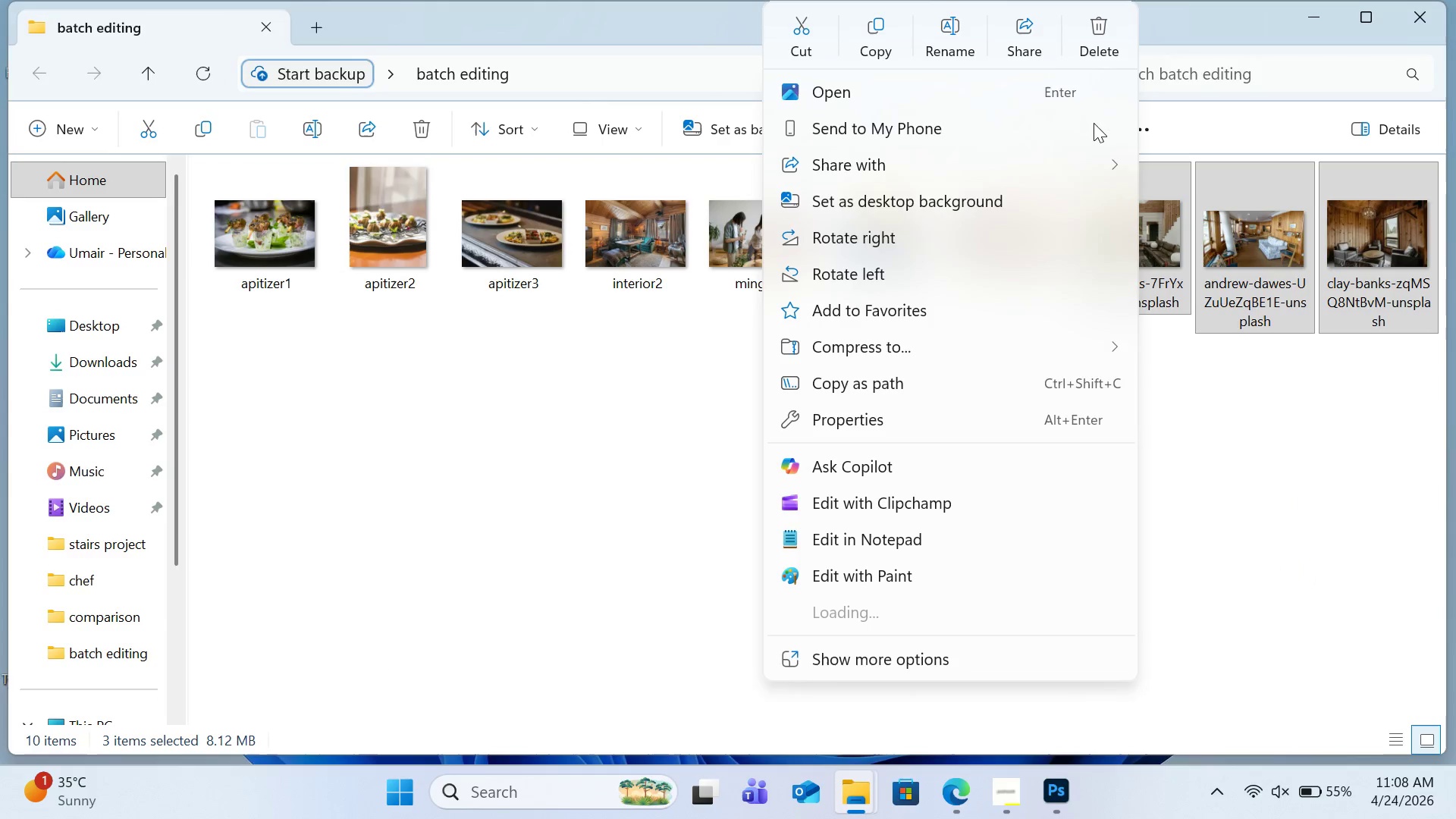 
left_click([954, 44])
 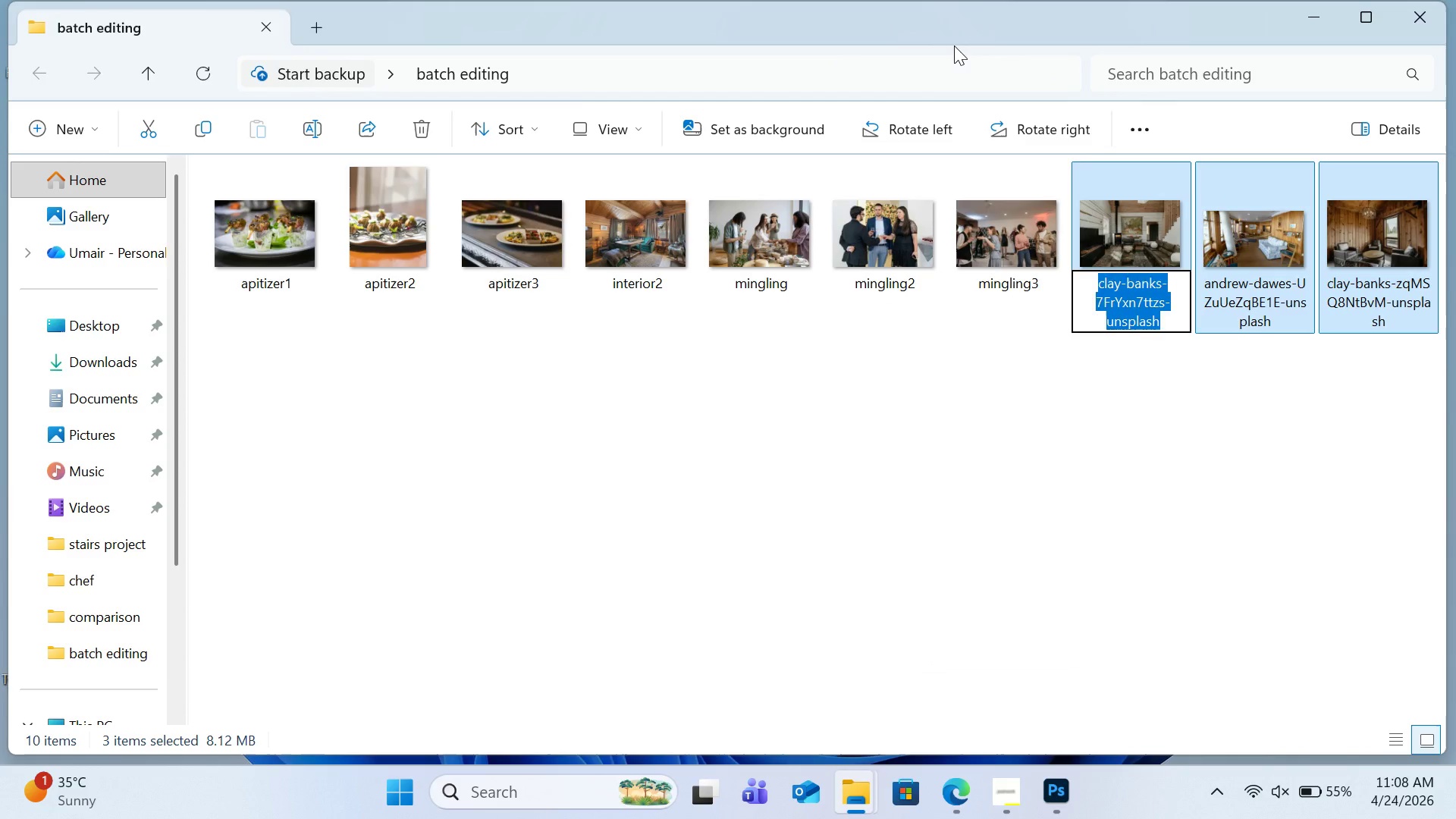 
type(intr)
key(Backspace)
type(eriora)
key(Backspace)
type(1)
 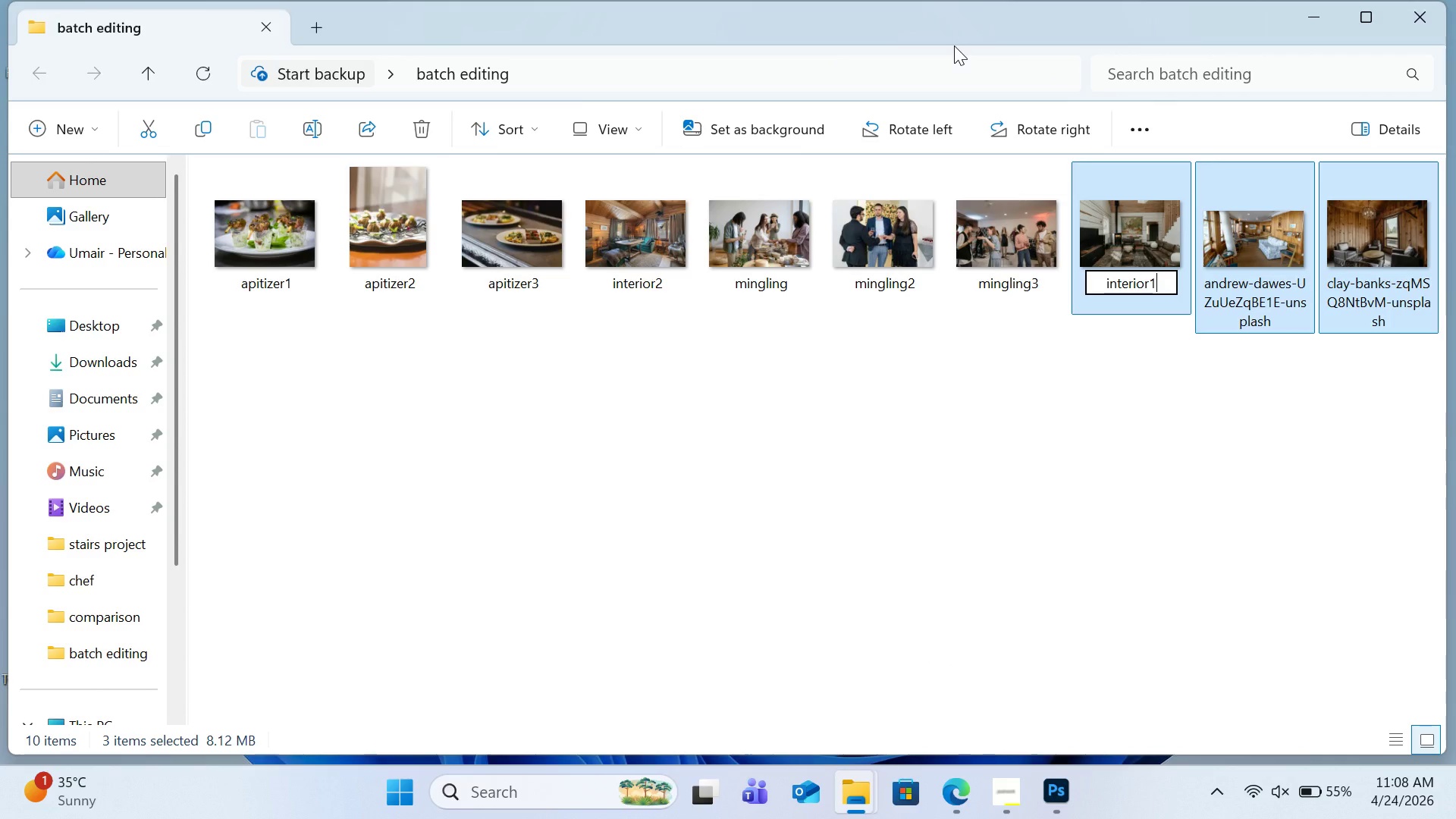 
key(Enter)
 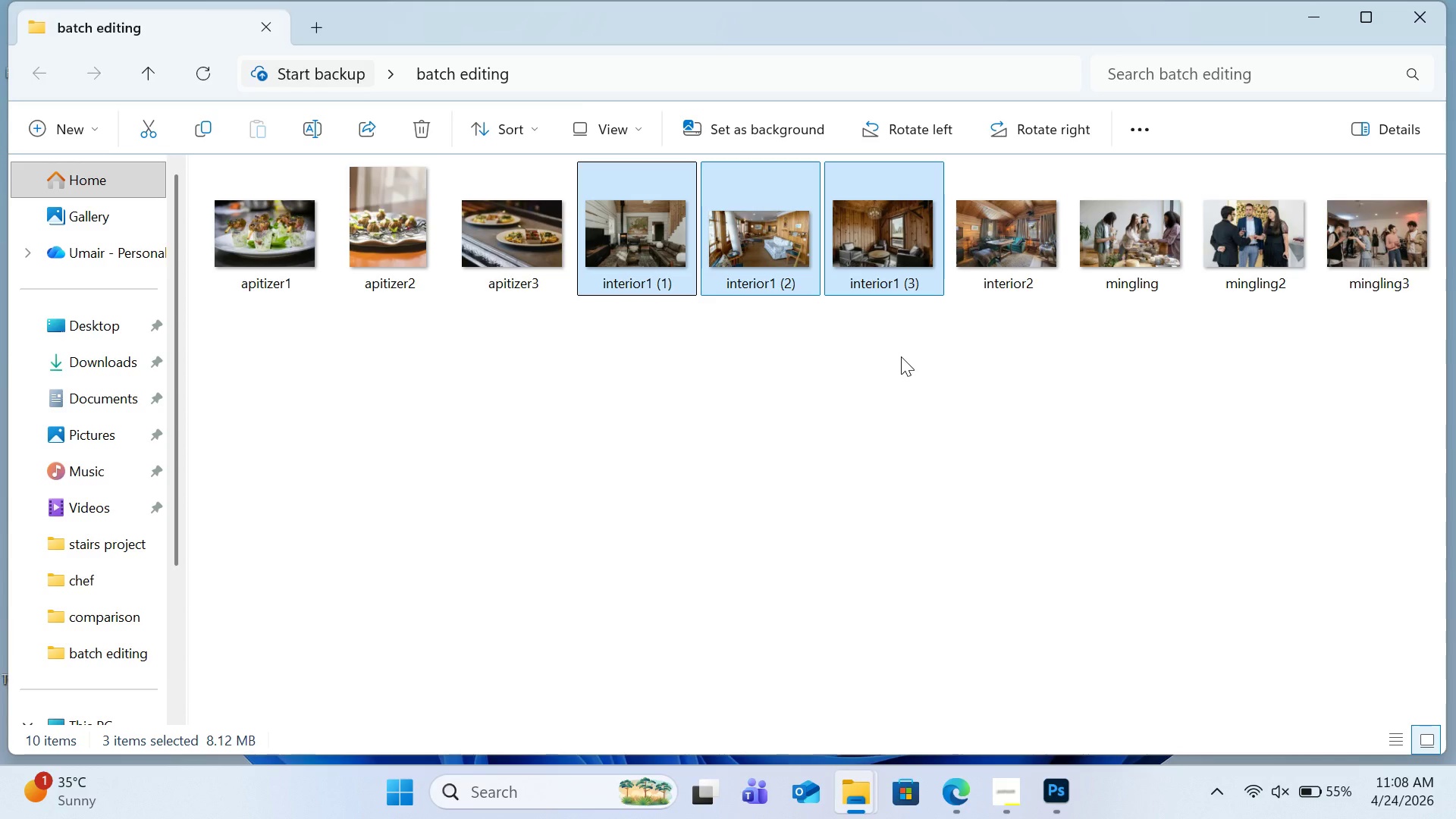 
left_click([899, 374])
 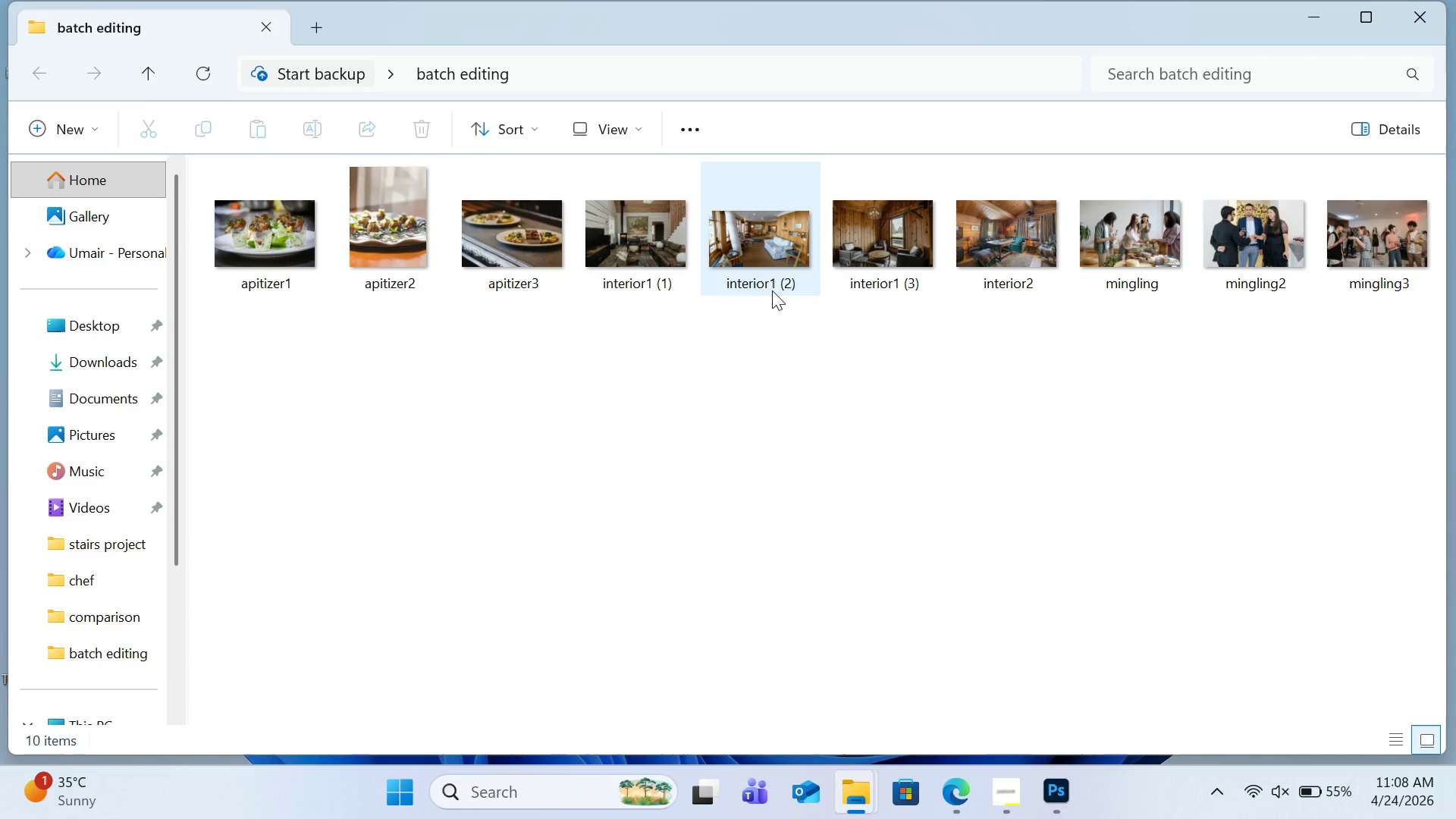 
right_click([772, 290])
 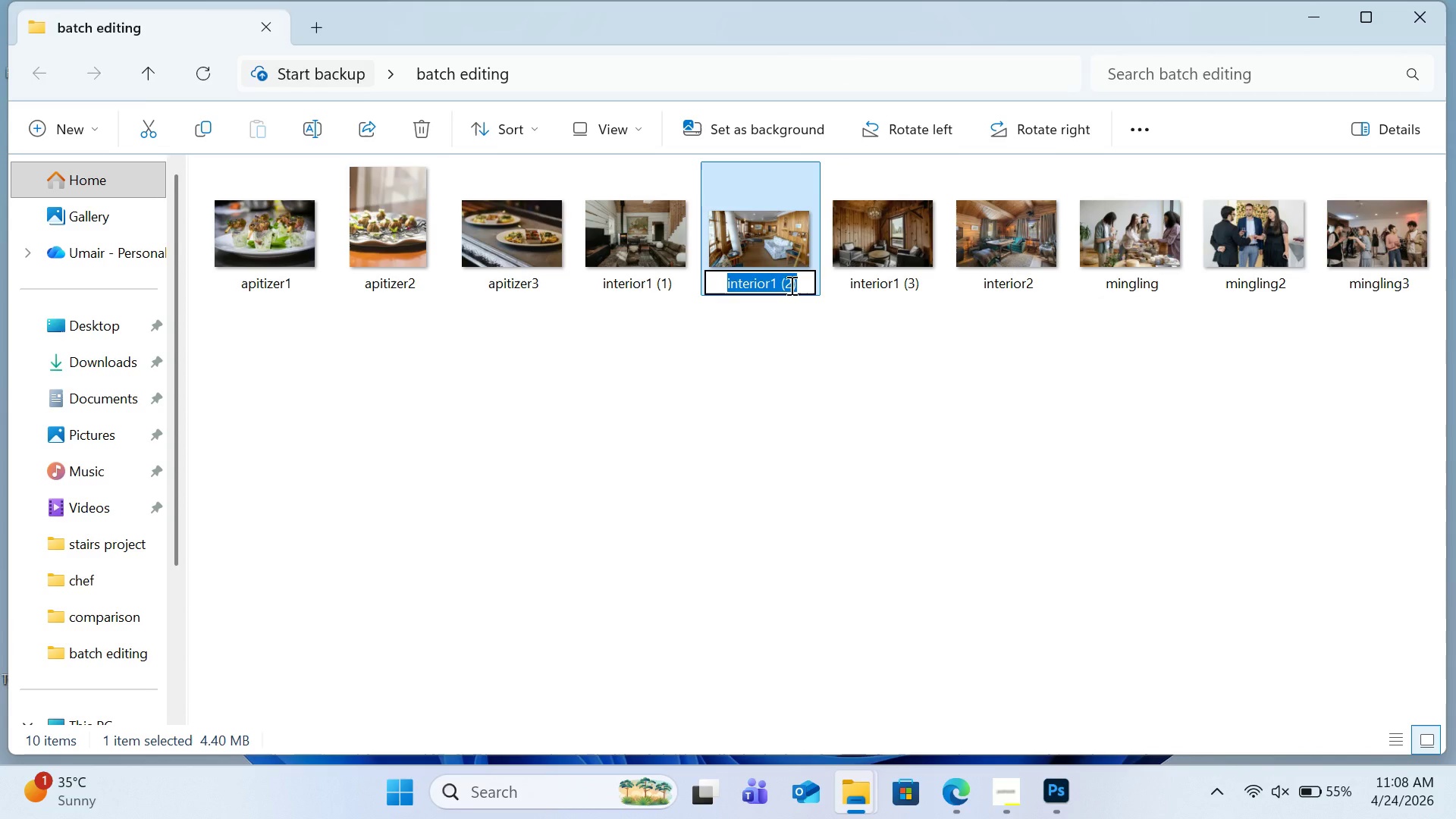 
left_click([783, 287])
 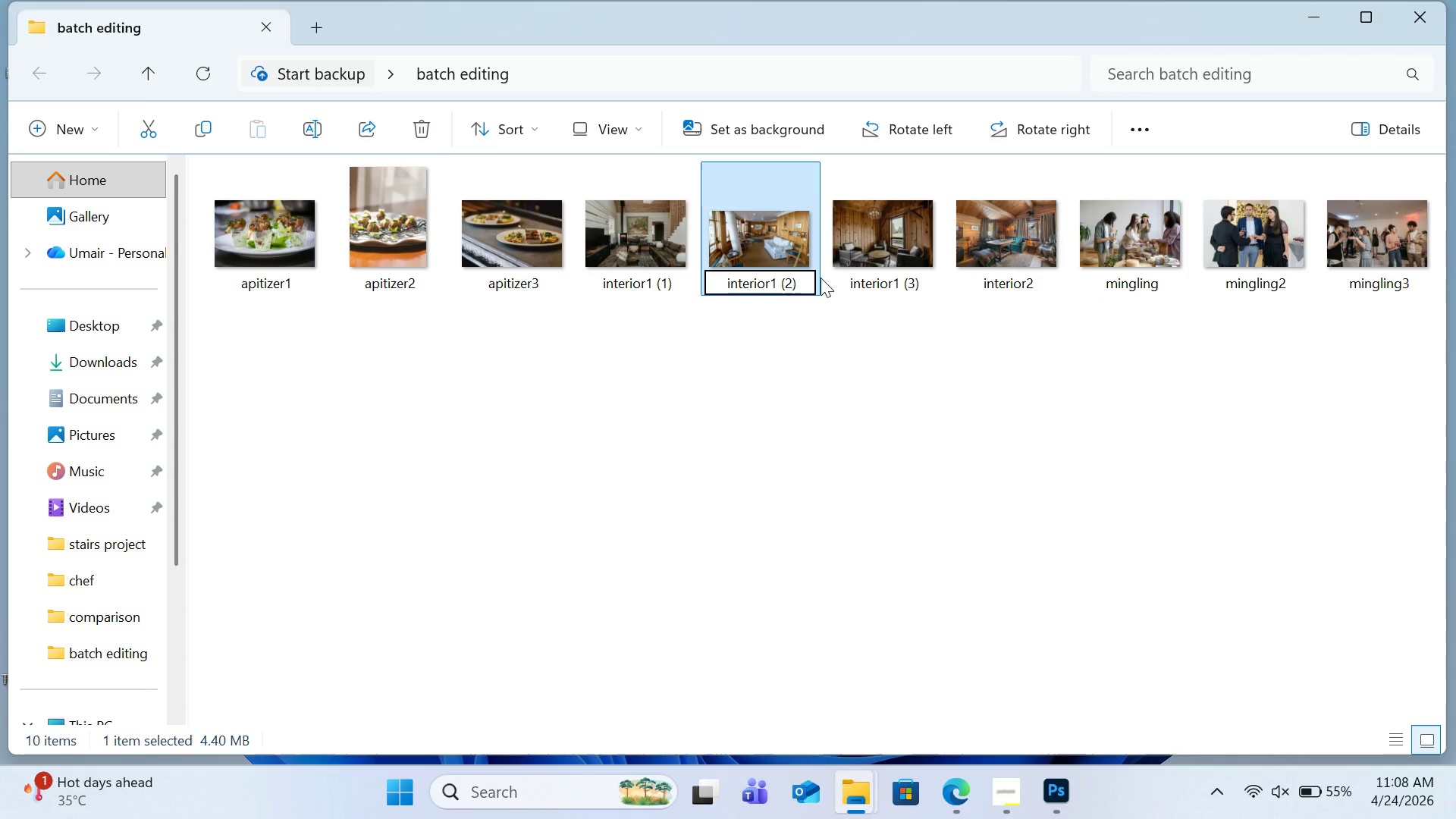 
key(Backspace)
 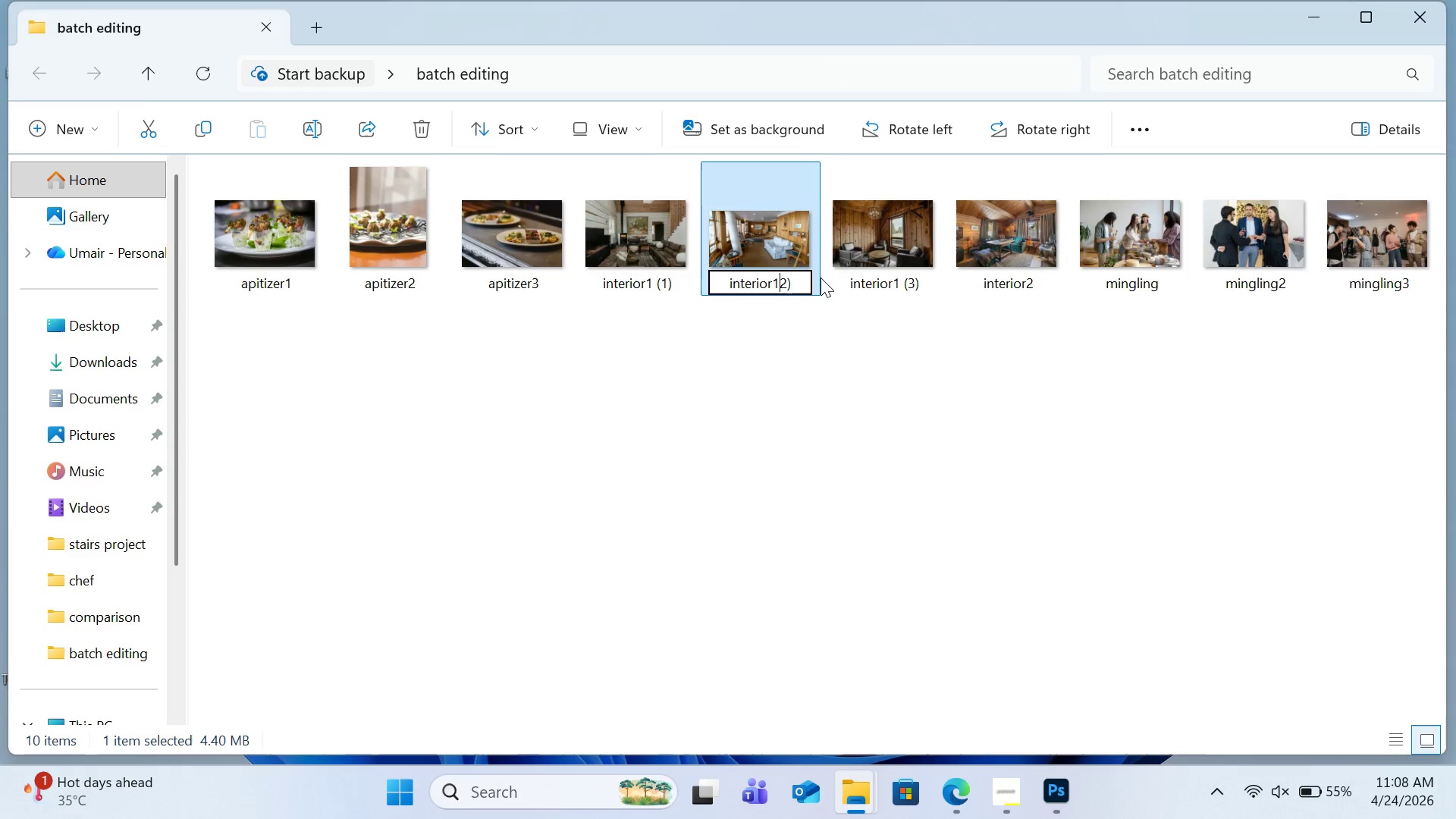 
key(Backspace)
 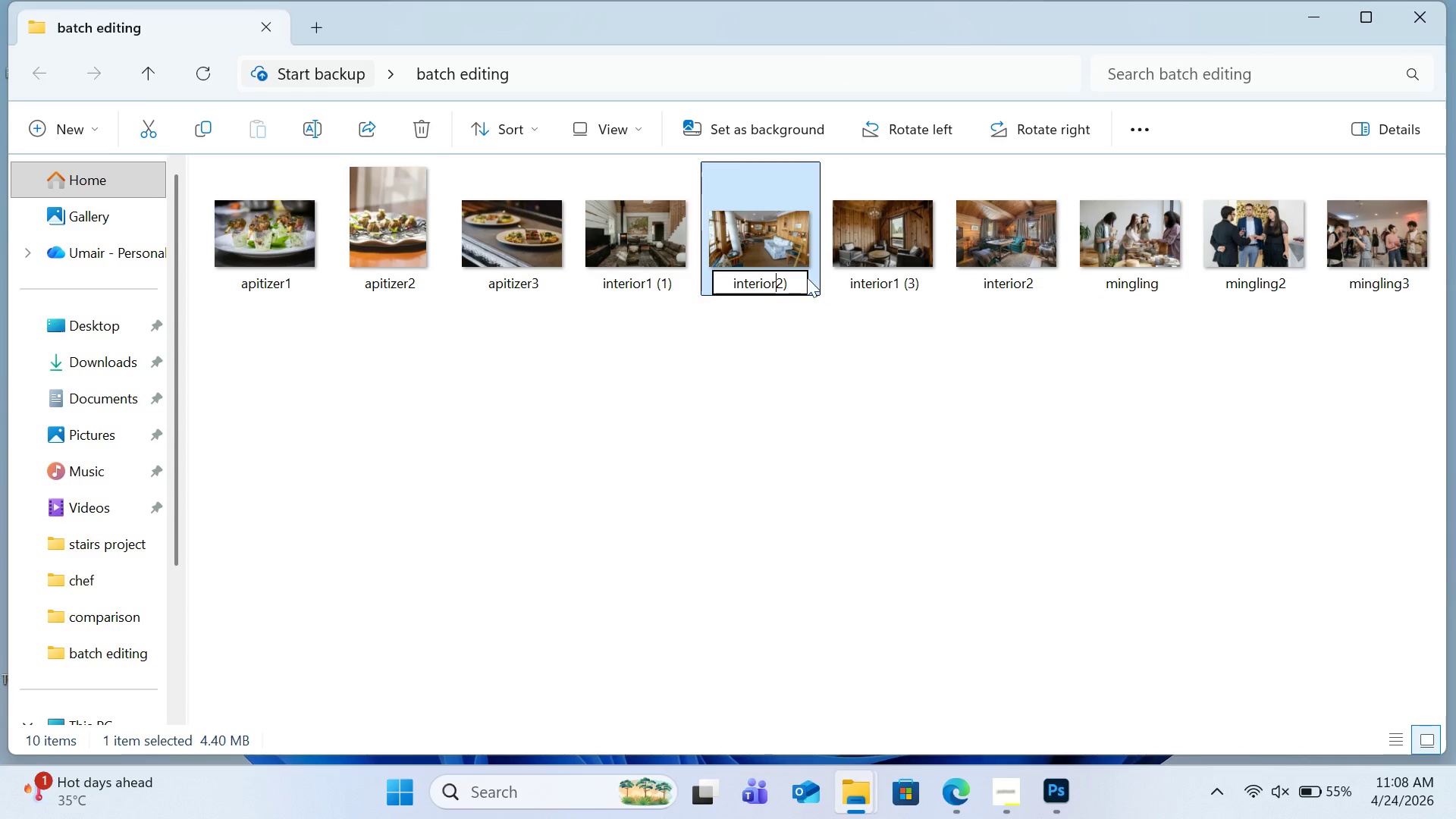 
key(Backspace)
 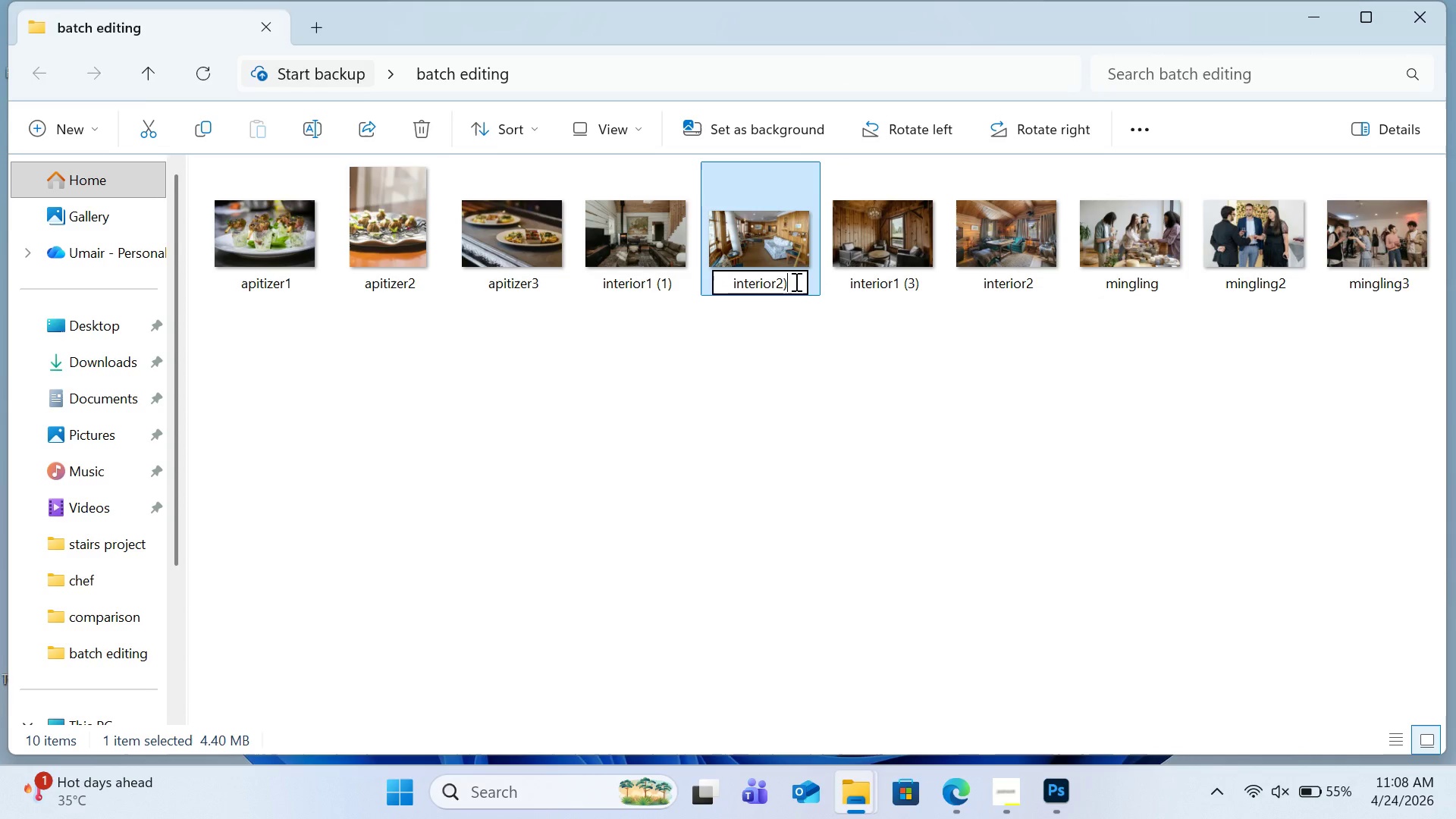 
left_click([795, 281])
 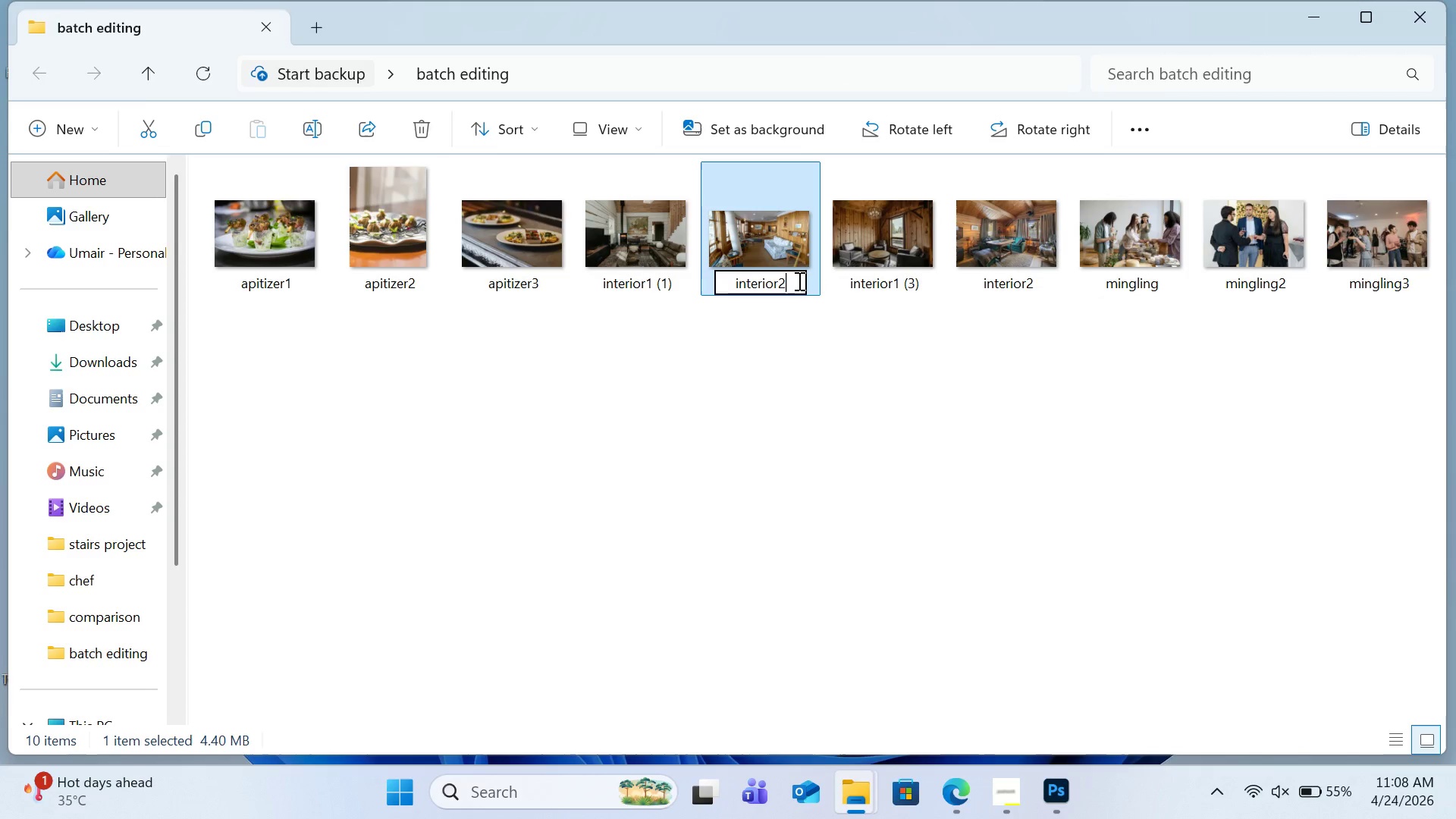 
key(Backspace)
 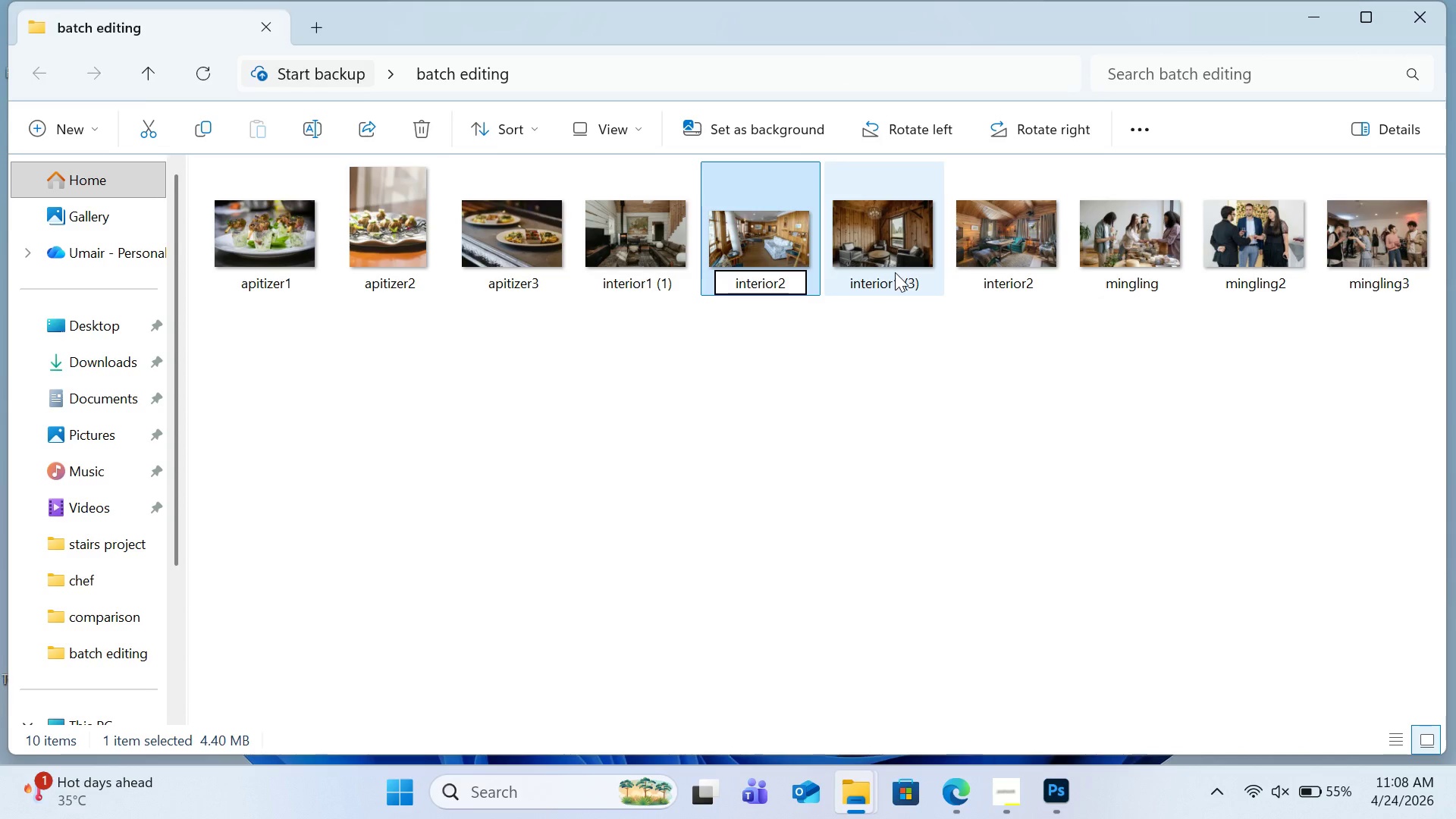 
left_click([895, 272])
 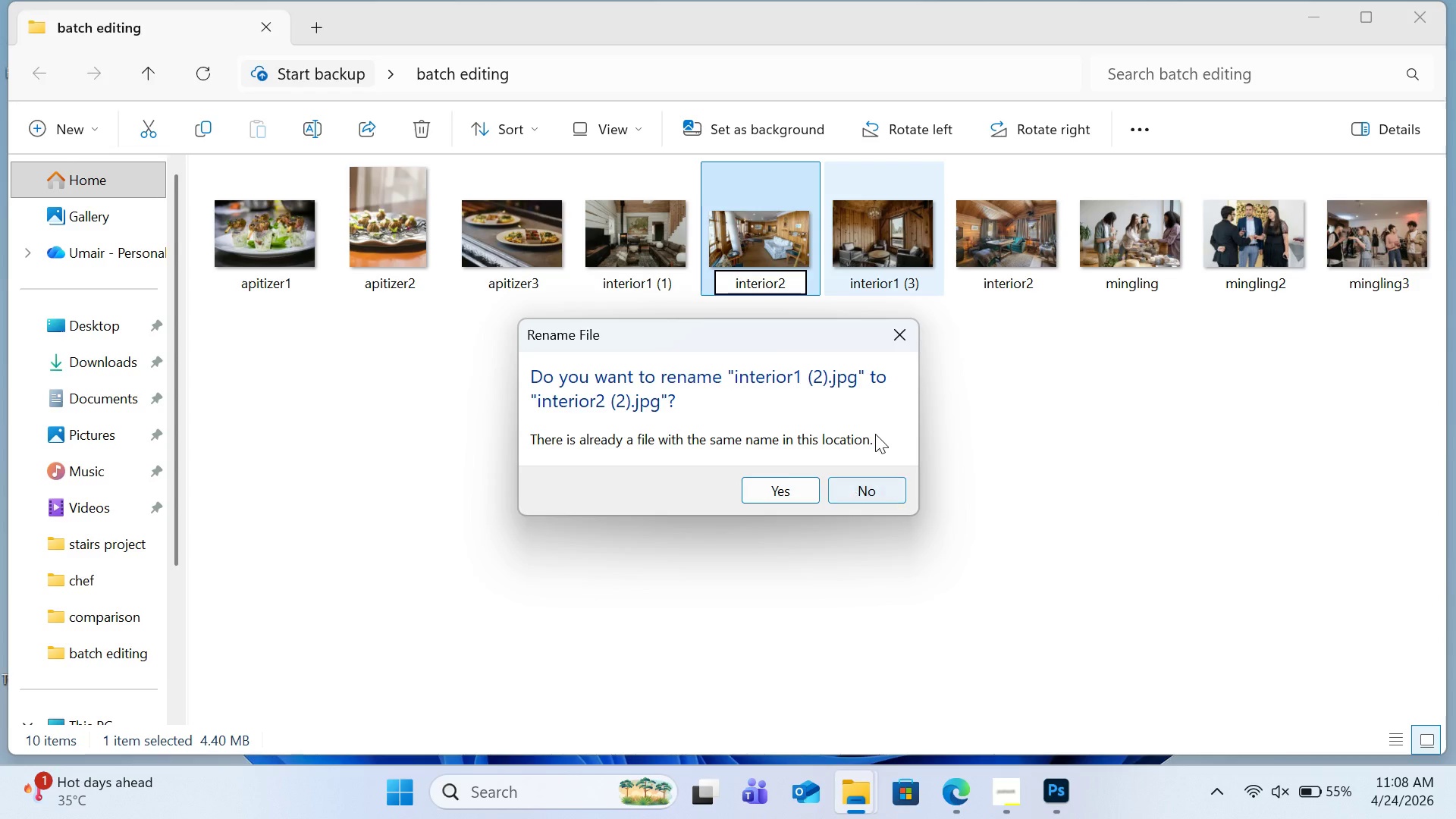 
wait(7.27)
 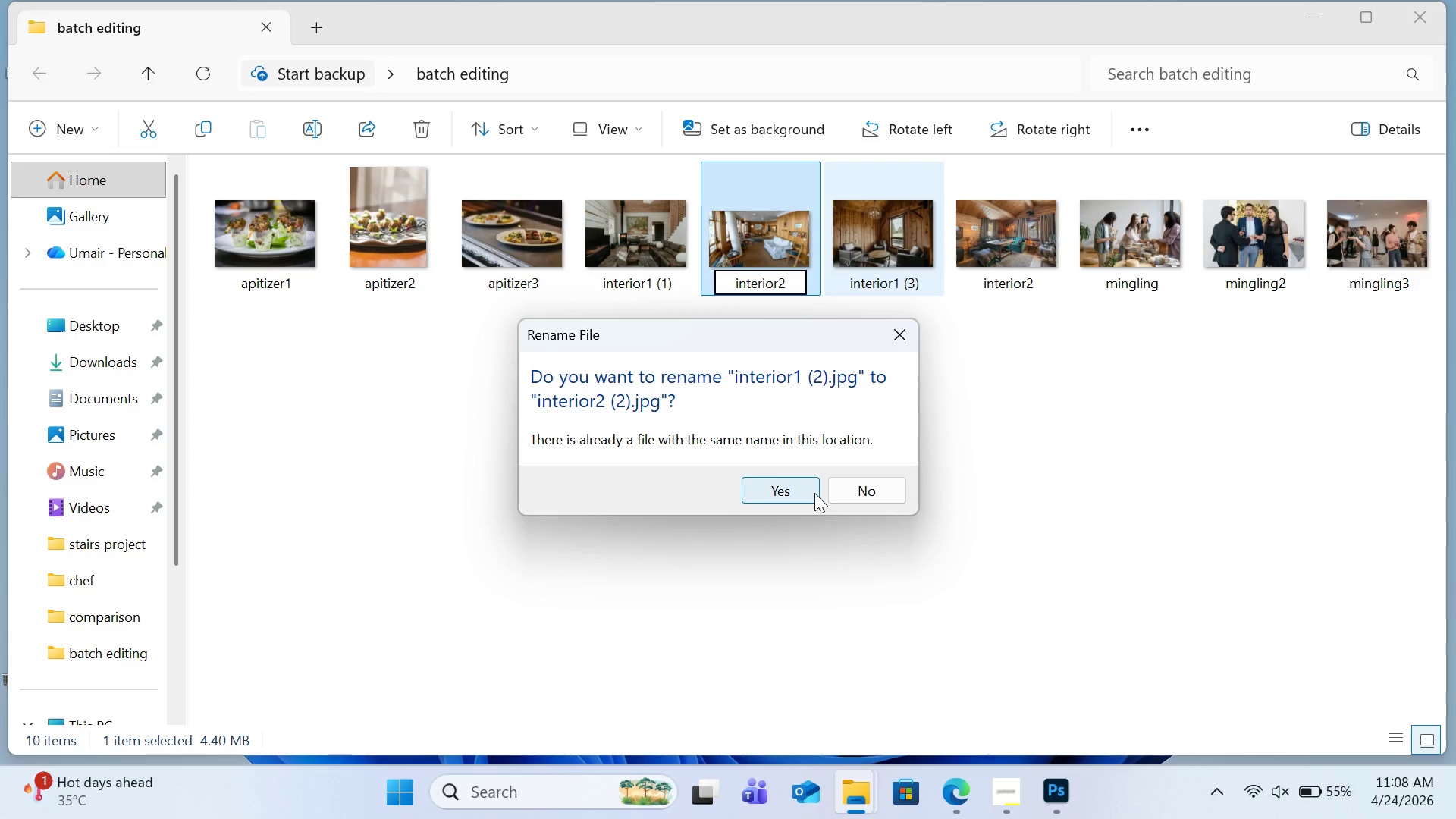 
left_click([901, 341])
 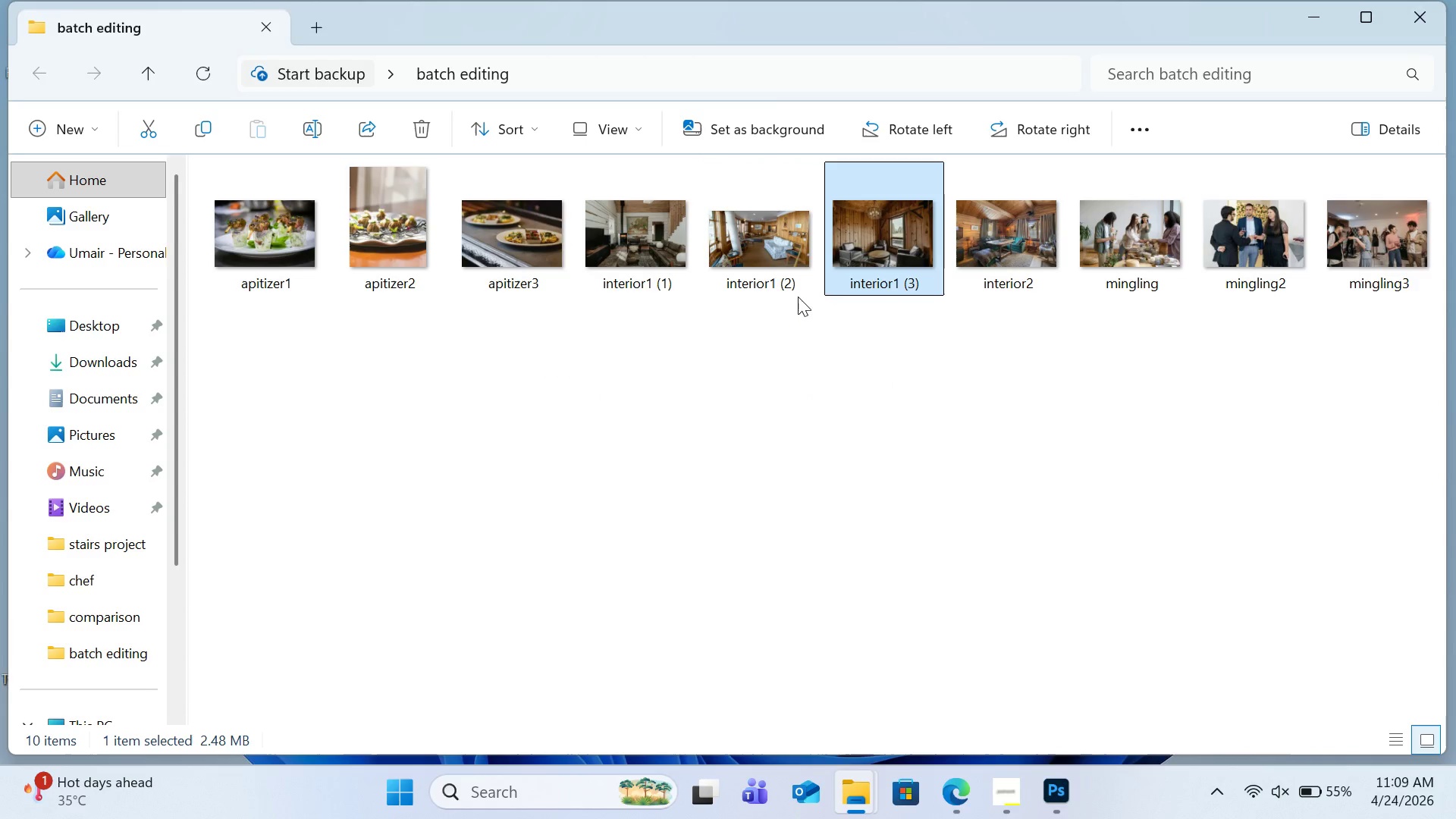 
mouse_move([783, 293])
 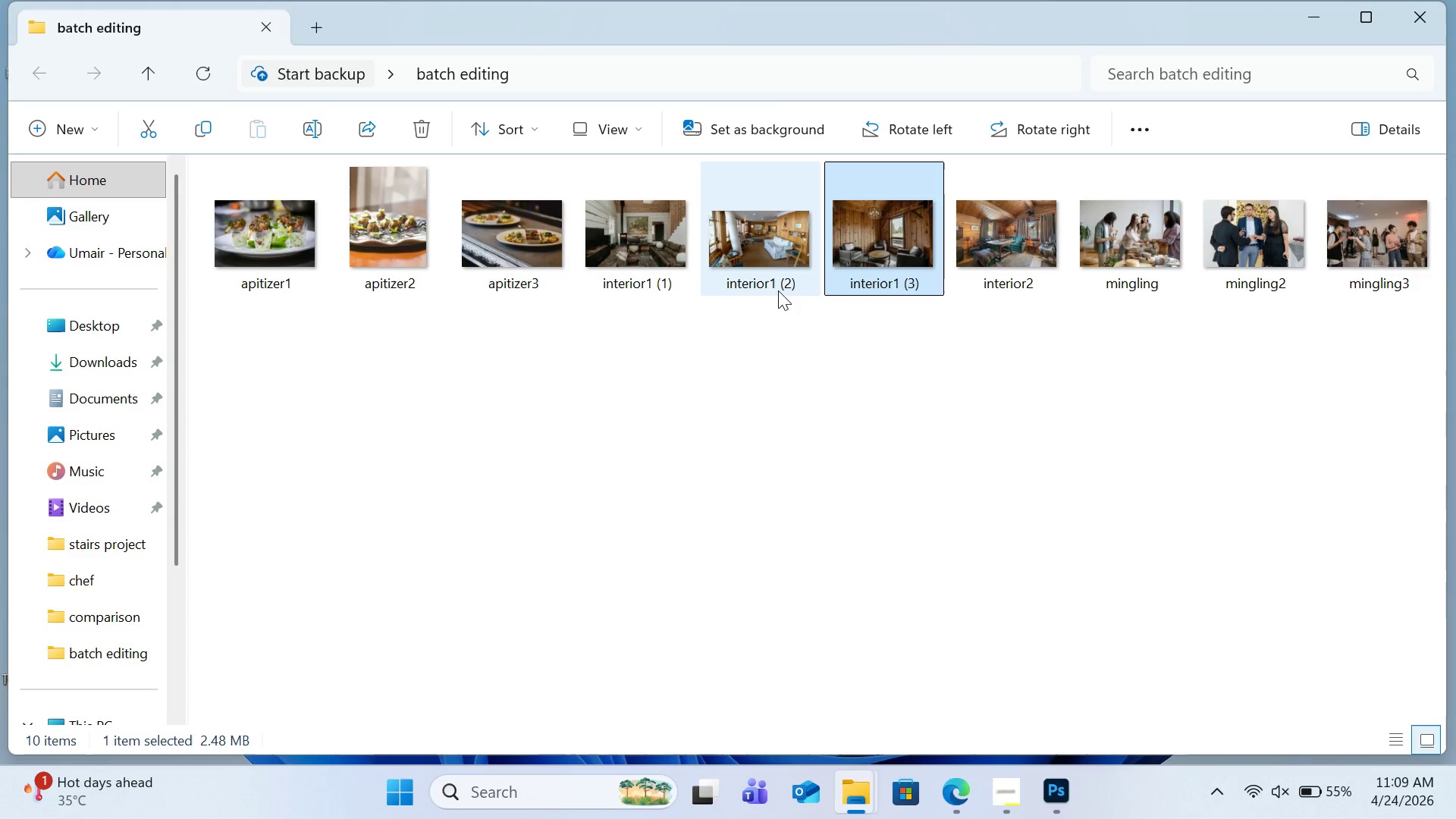 
mouse_move([799, 276])
 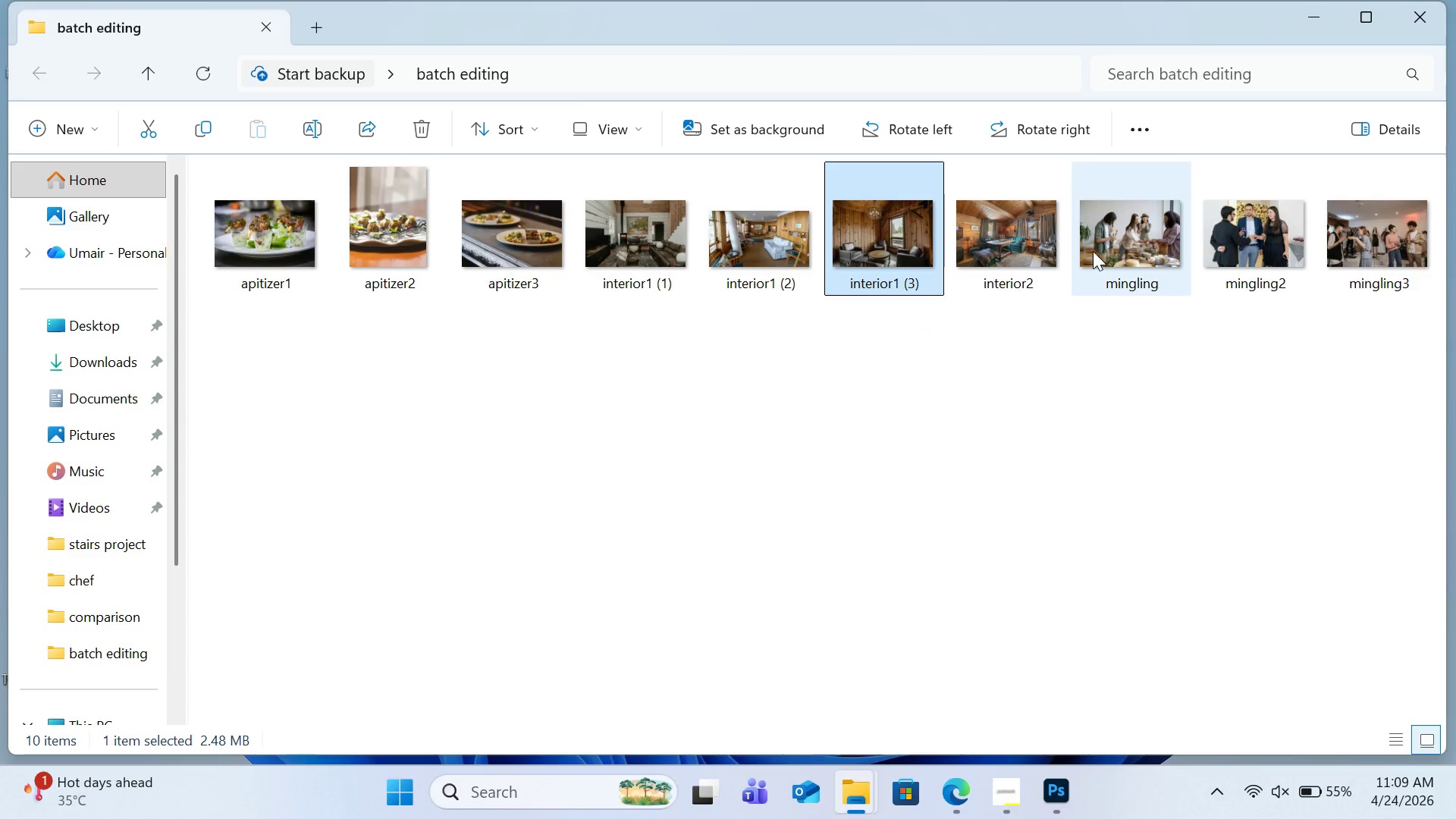 
mouse_move([1068, 253])
 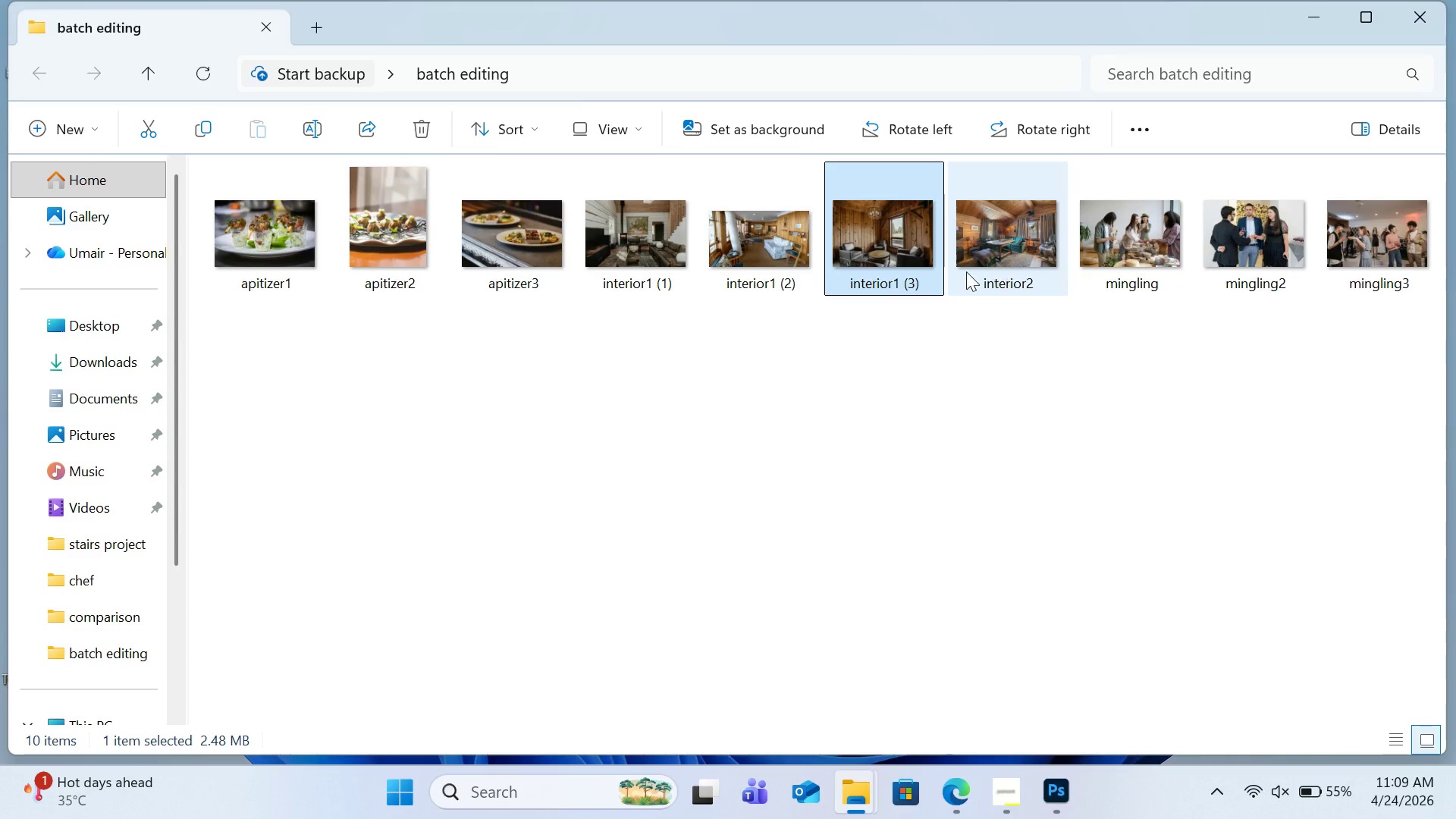 
mouse_move([964, 271])
 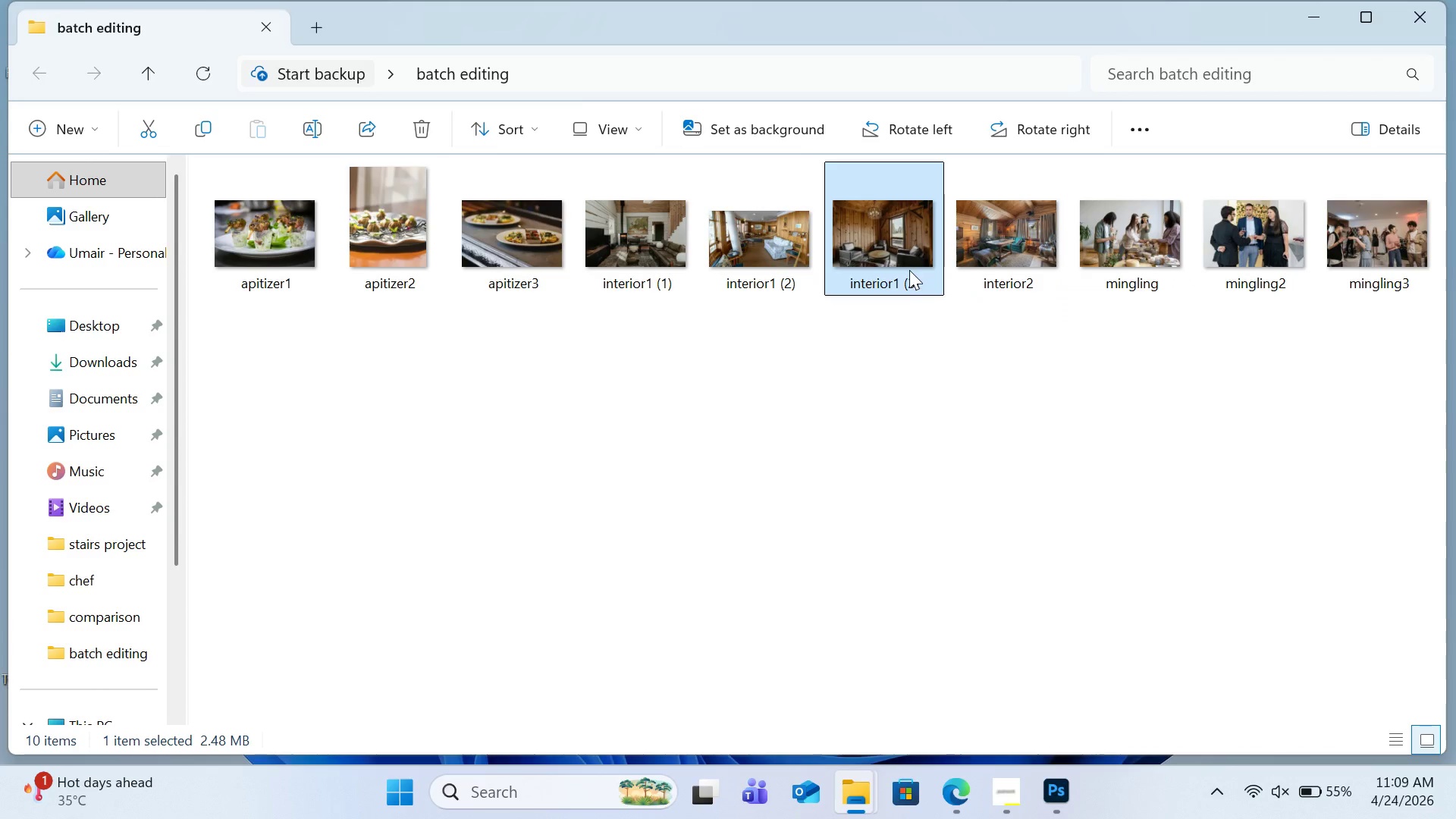 
mouse_move([886, 271])
 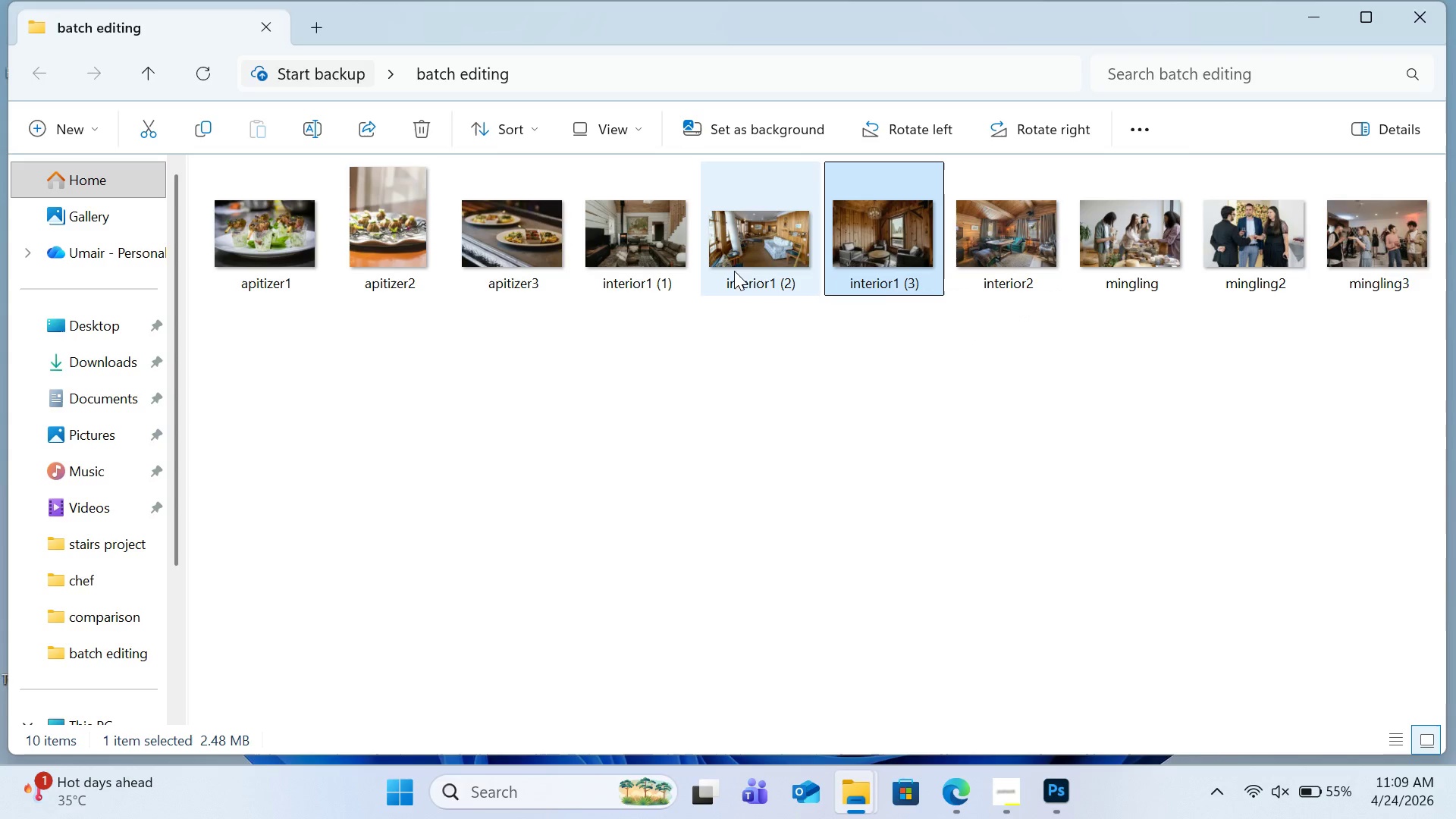 
mouse_move([764, 285])
 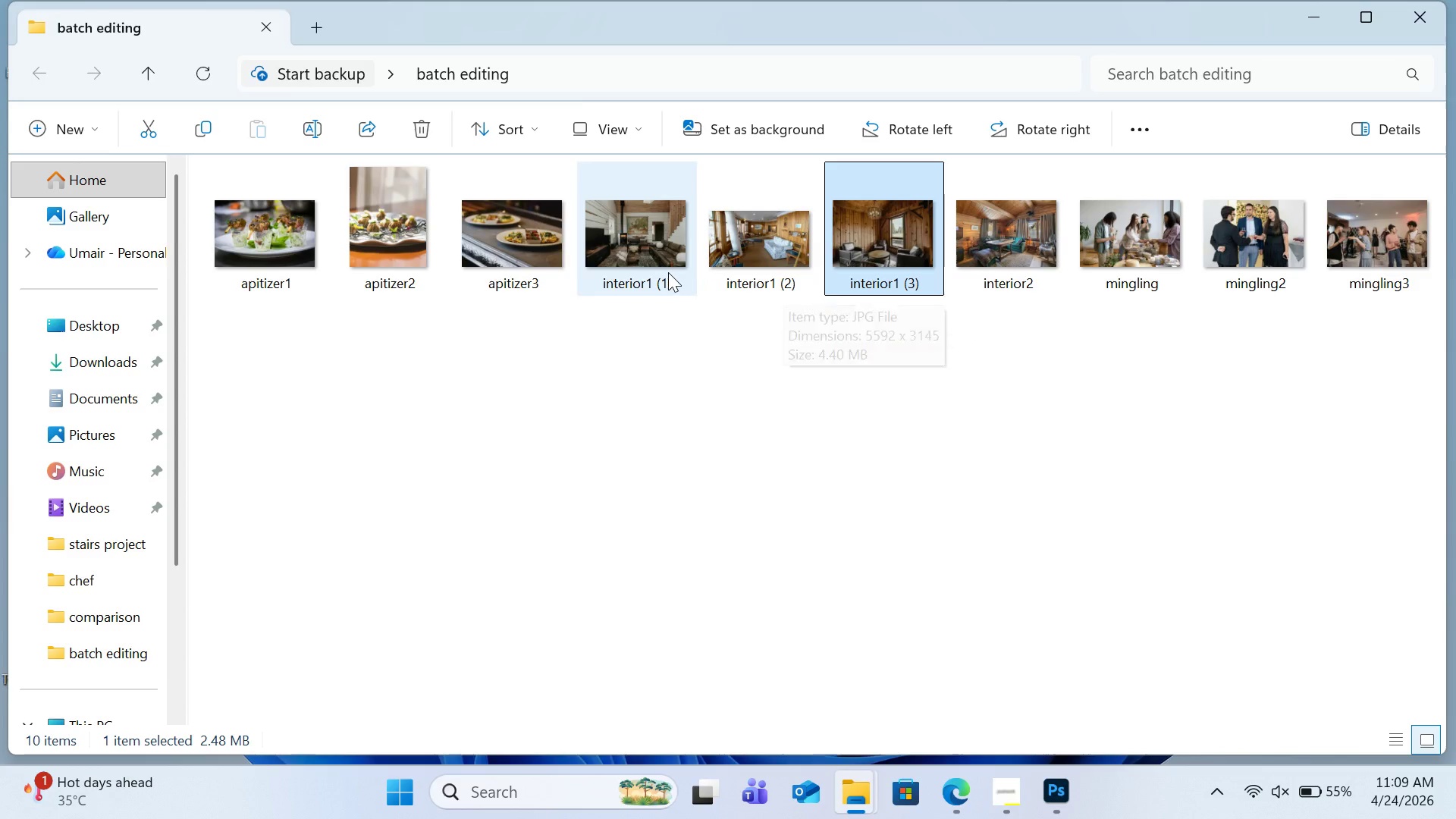 
mouse_move([656, 272])
 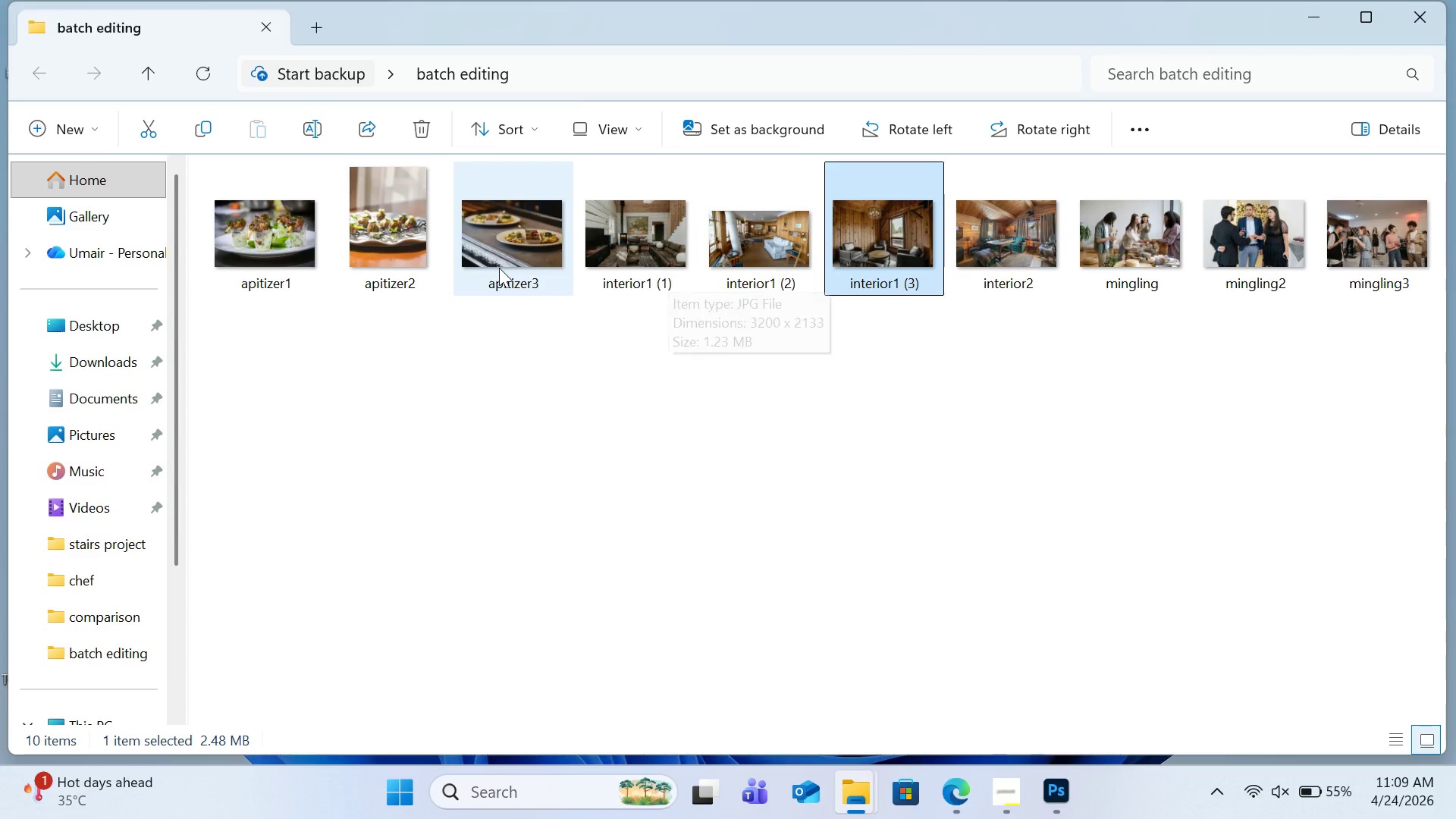 
mouse_move([496, 267])
 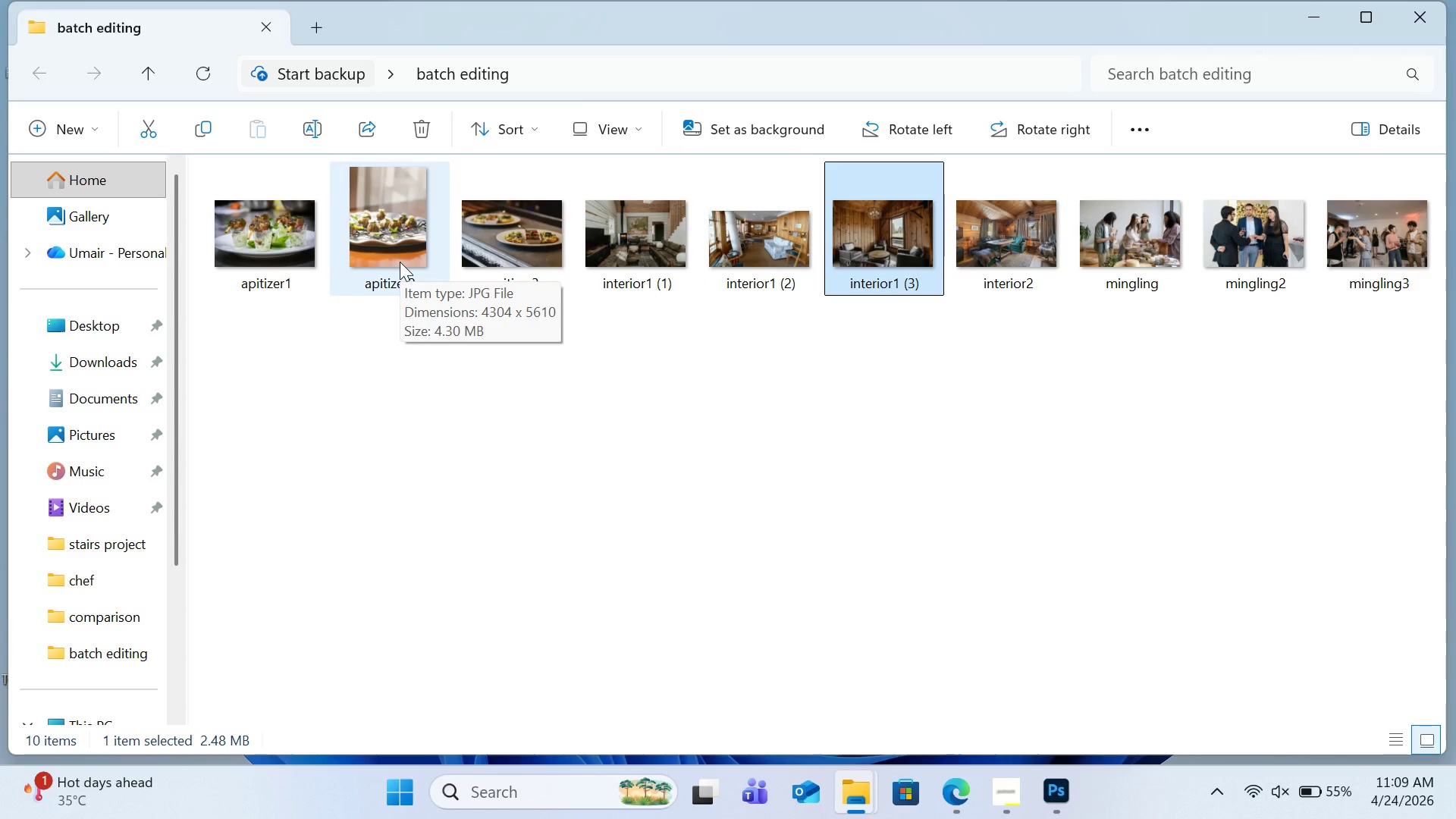 
left_click([400, 262])
 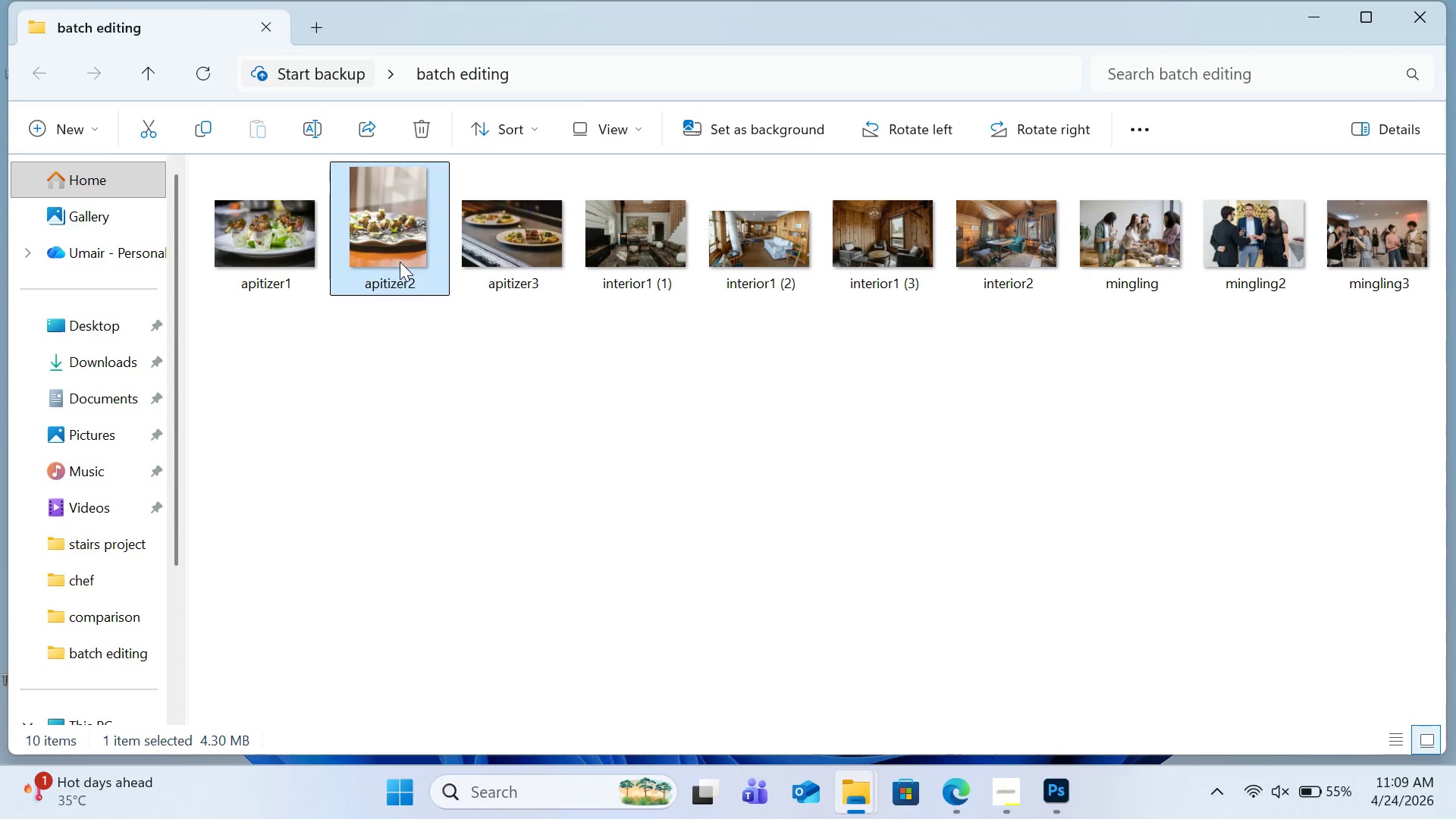 
key(Delete)
 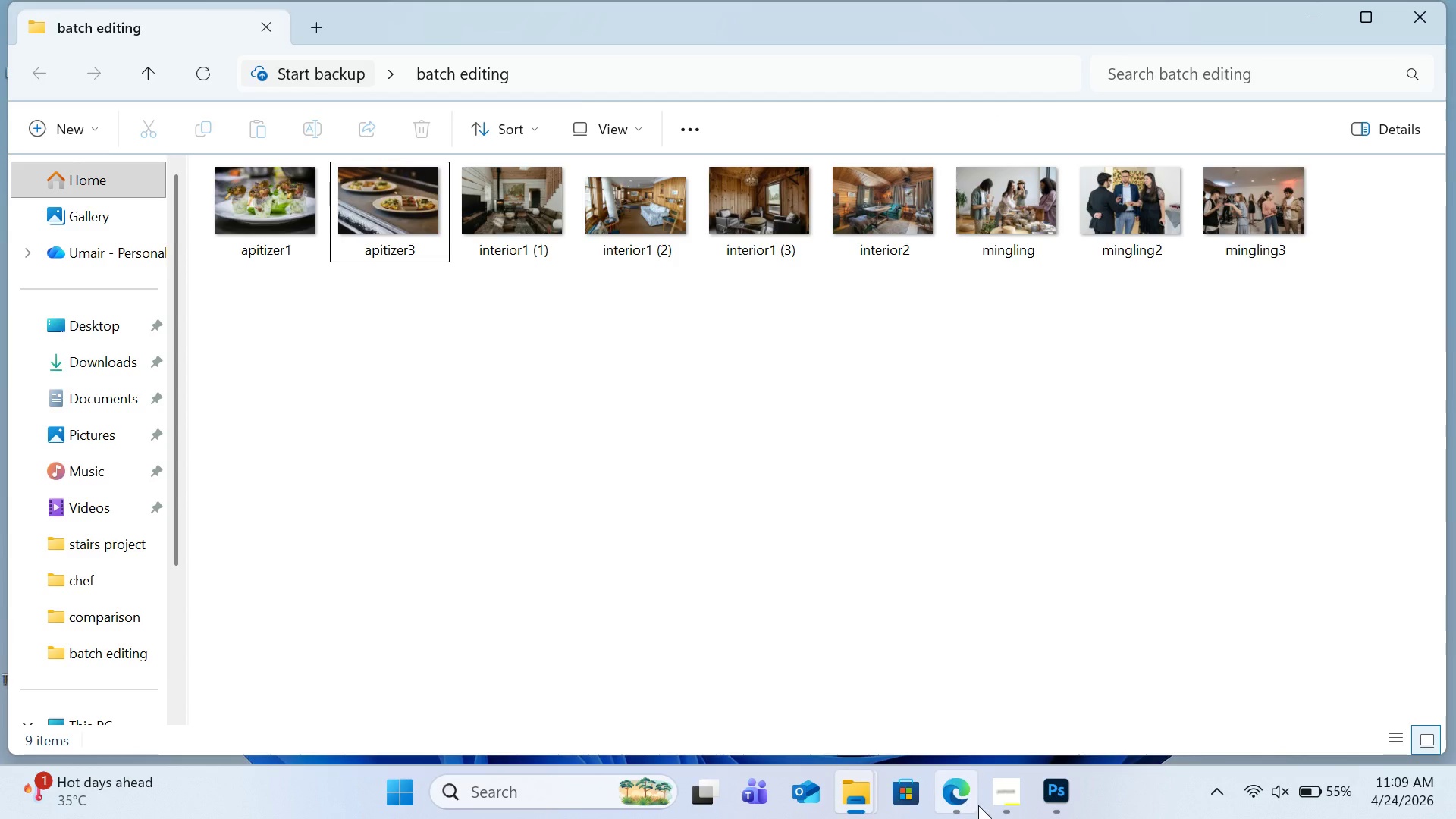 
left_click([997, 797])